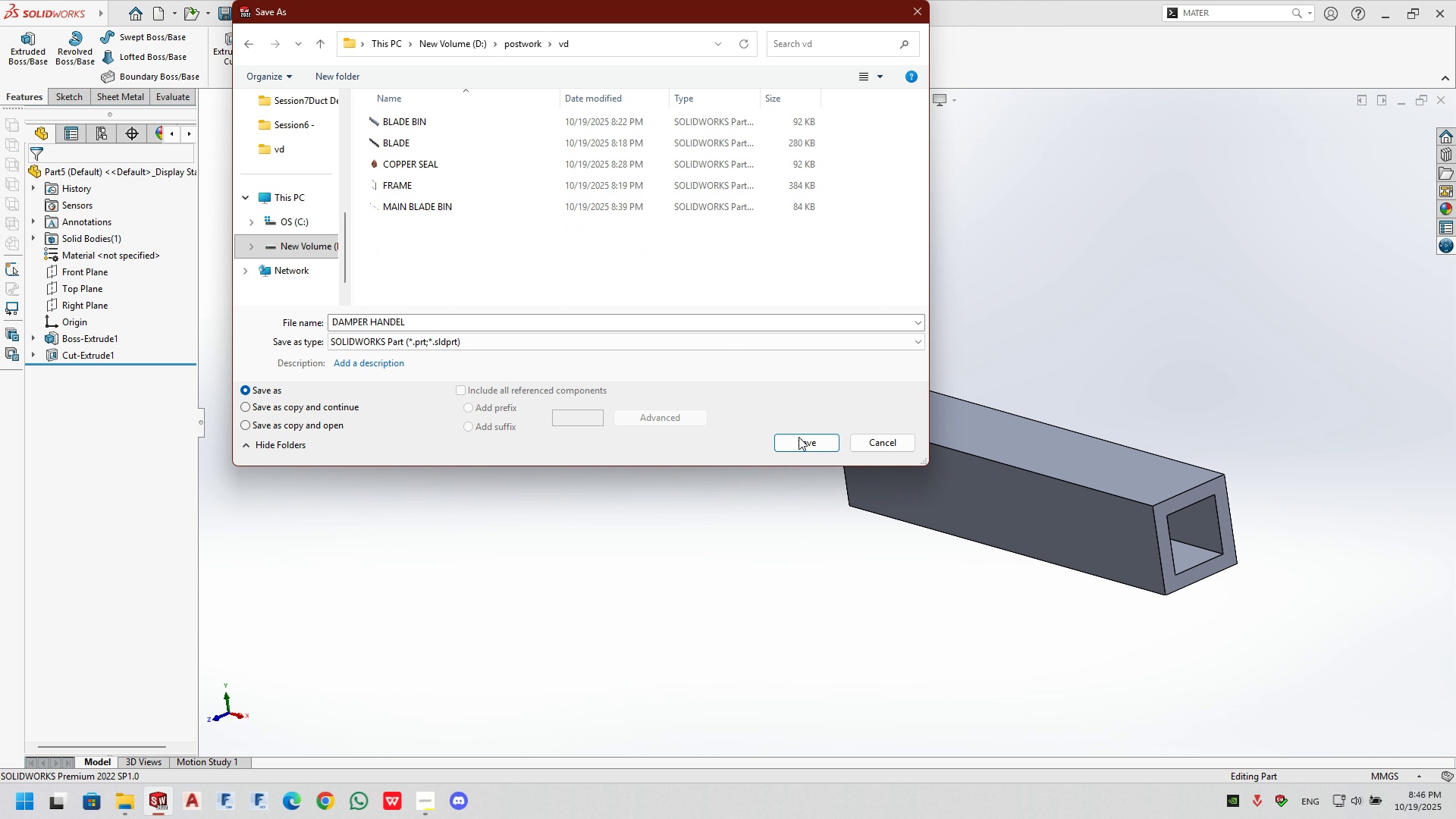 
left_click([799, 437])
 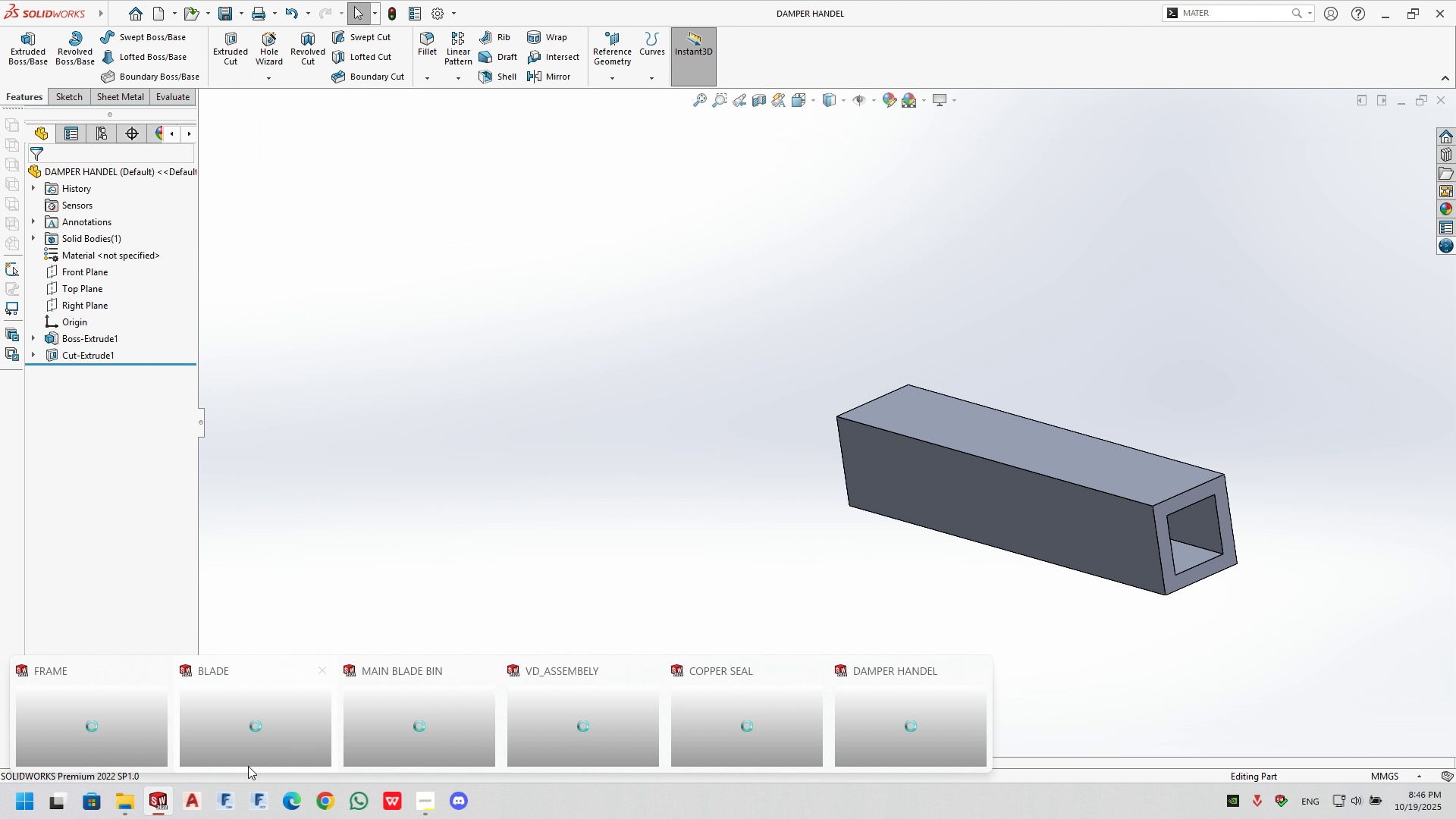 
left_click([700, 732])
 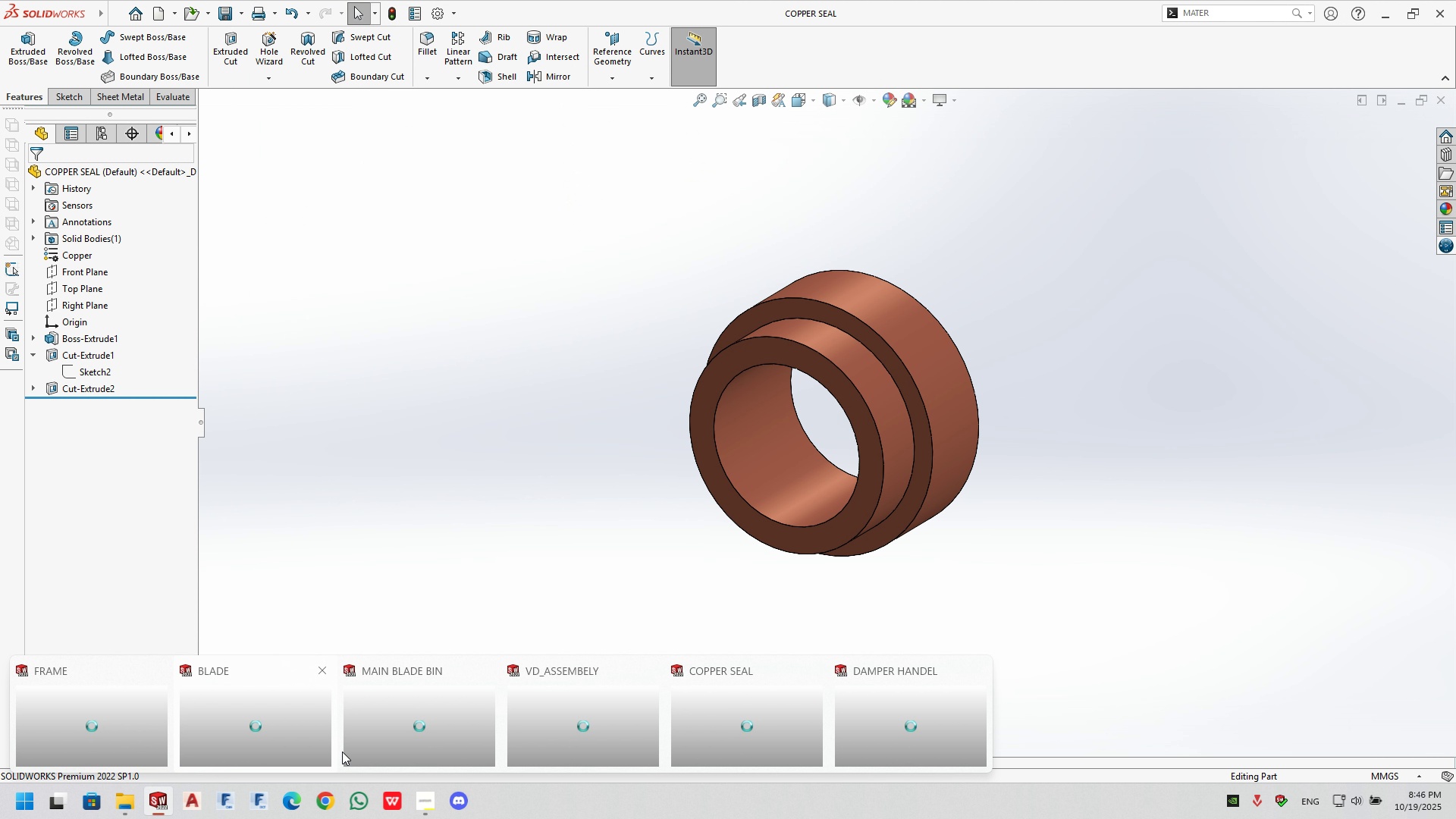 
left_click([542, 711])
 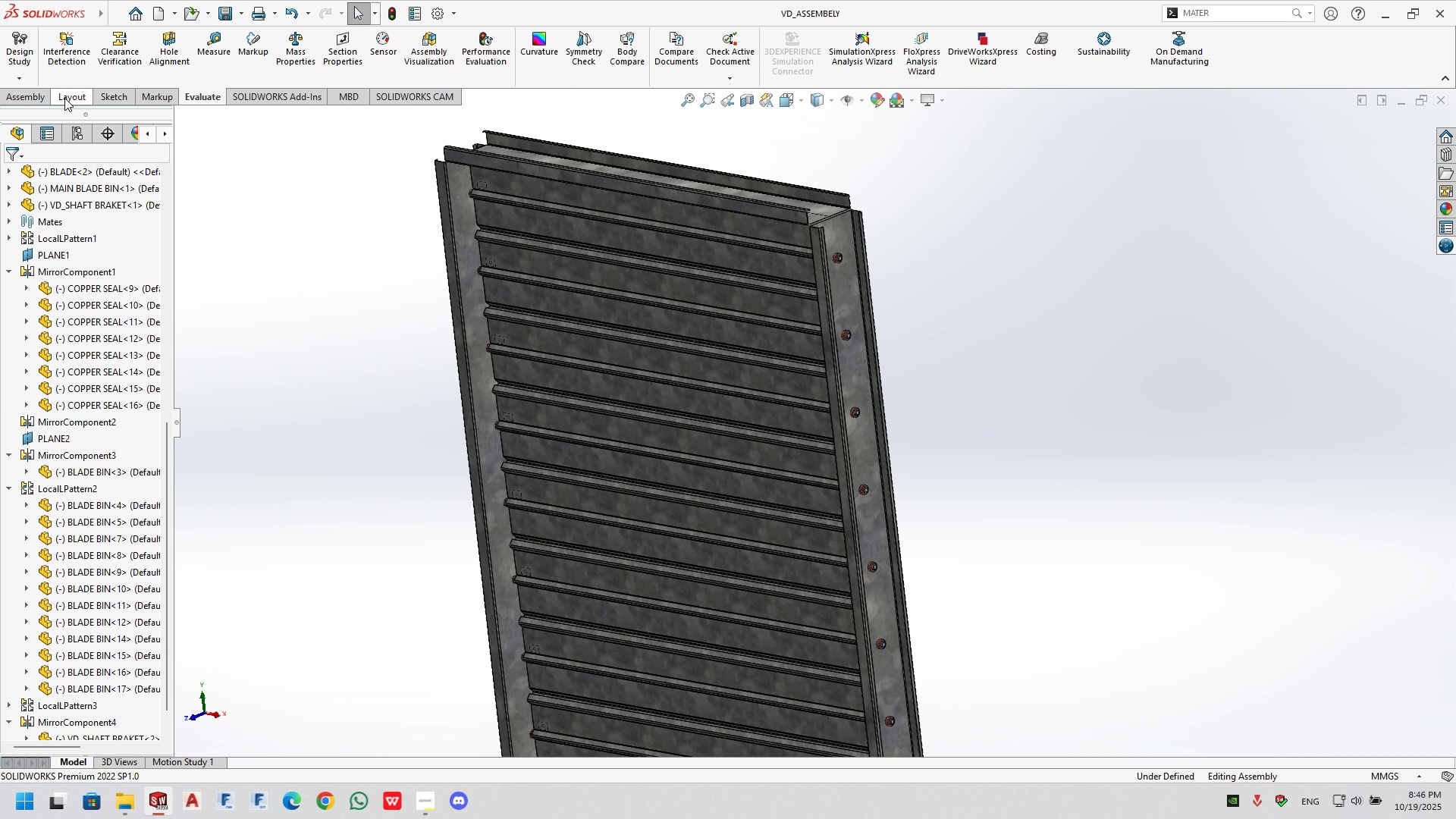 
left_click([37, 100])
 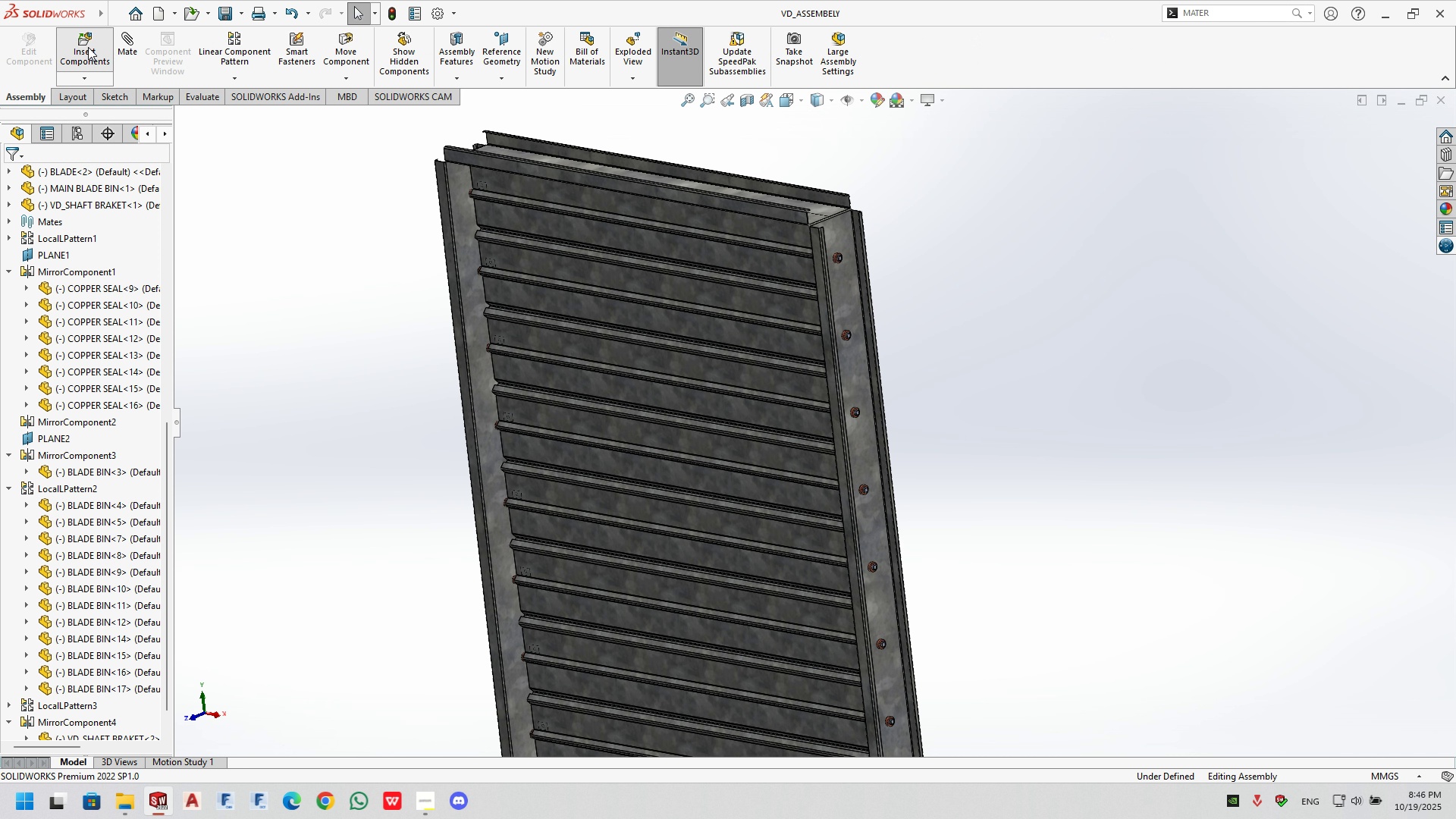 
left_click([88, 47])
 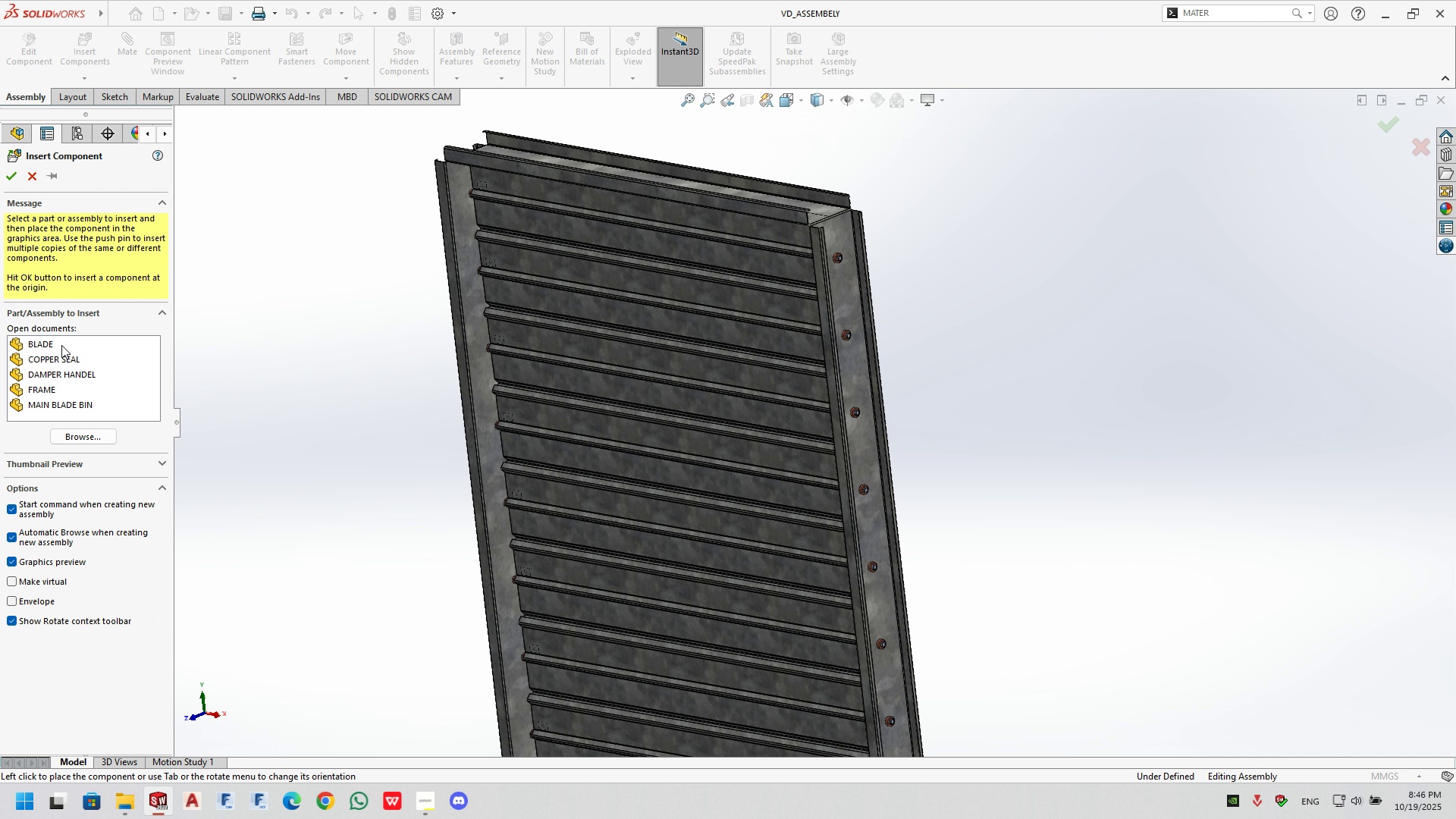 
left_click([72, 378])
 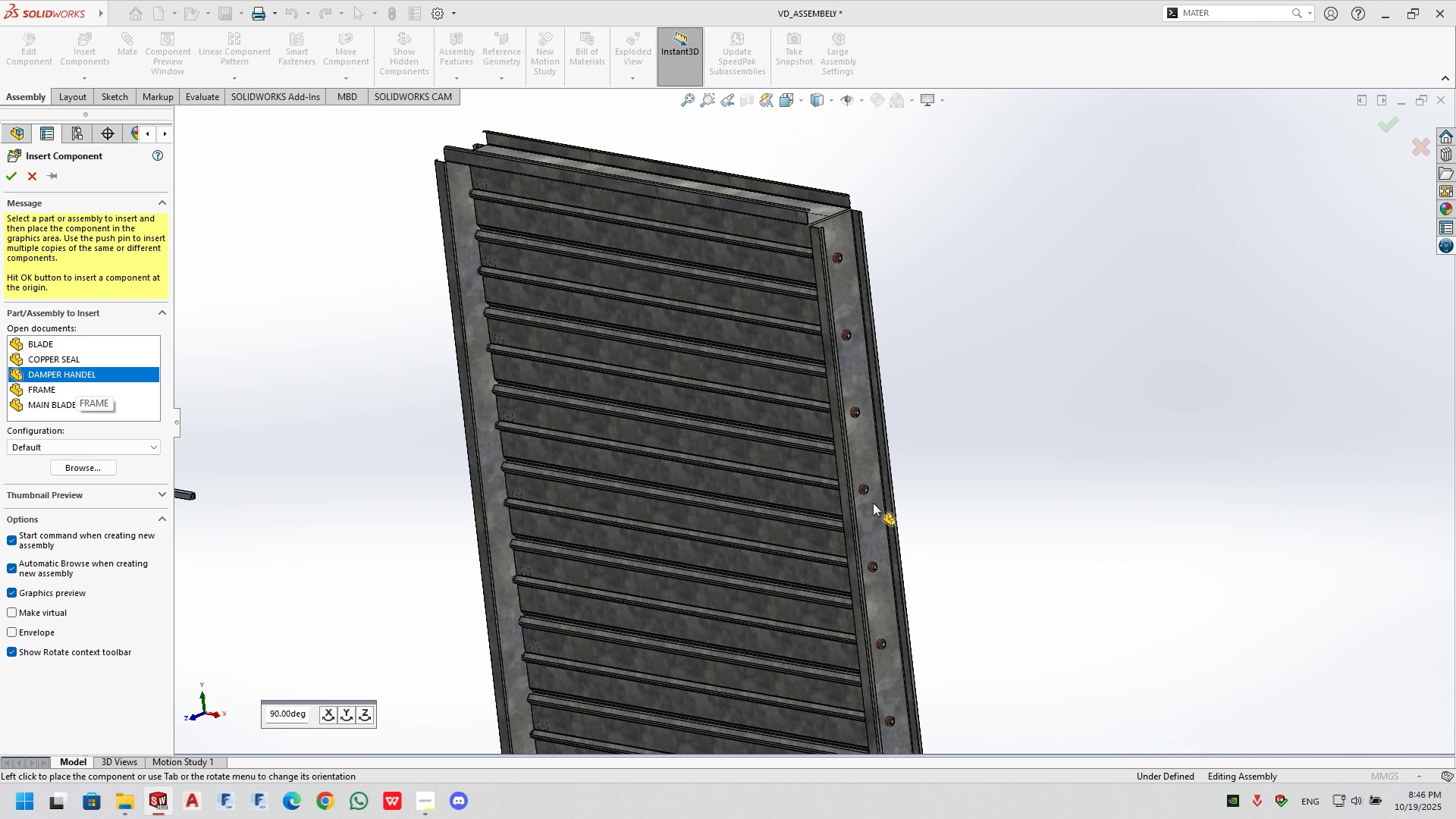 
scroll: coordinate [861, 482], scroll_direction: down, amount: 7.0
 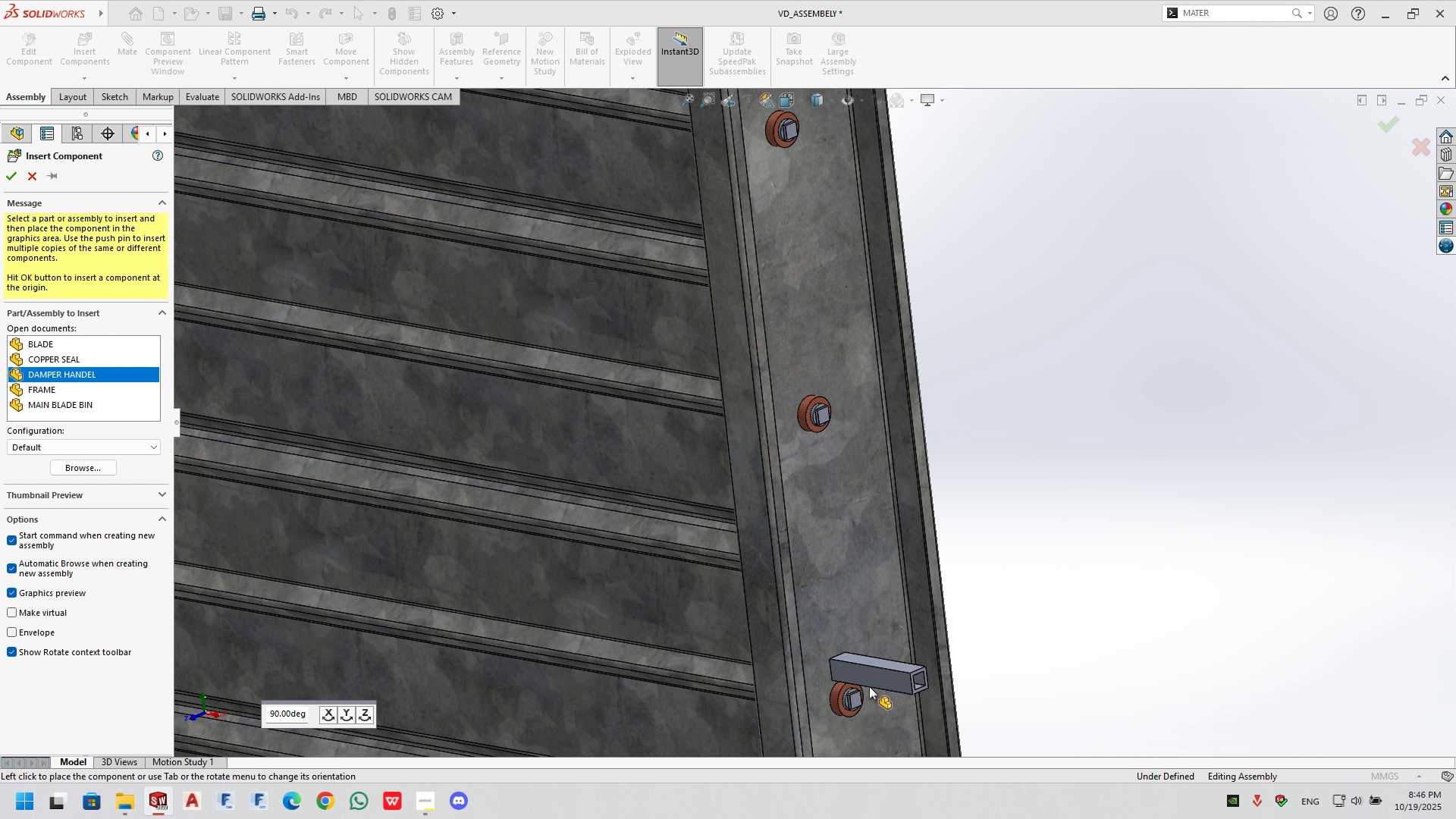 
scroll: coordinate [849, 706], scroll_direction: up, amount: 2.0
 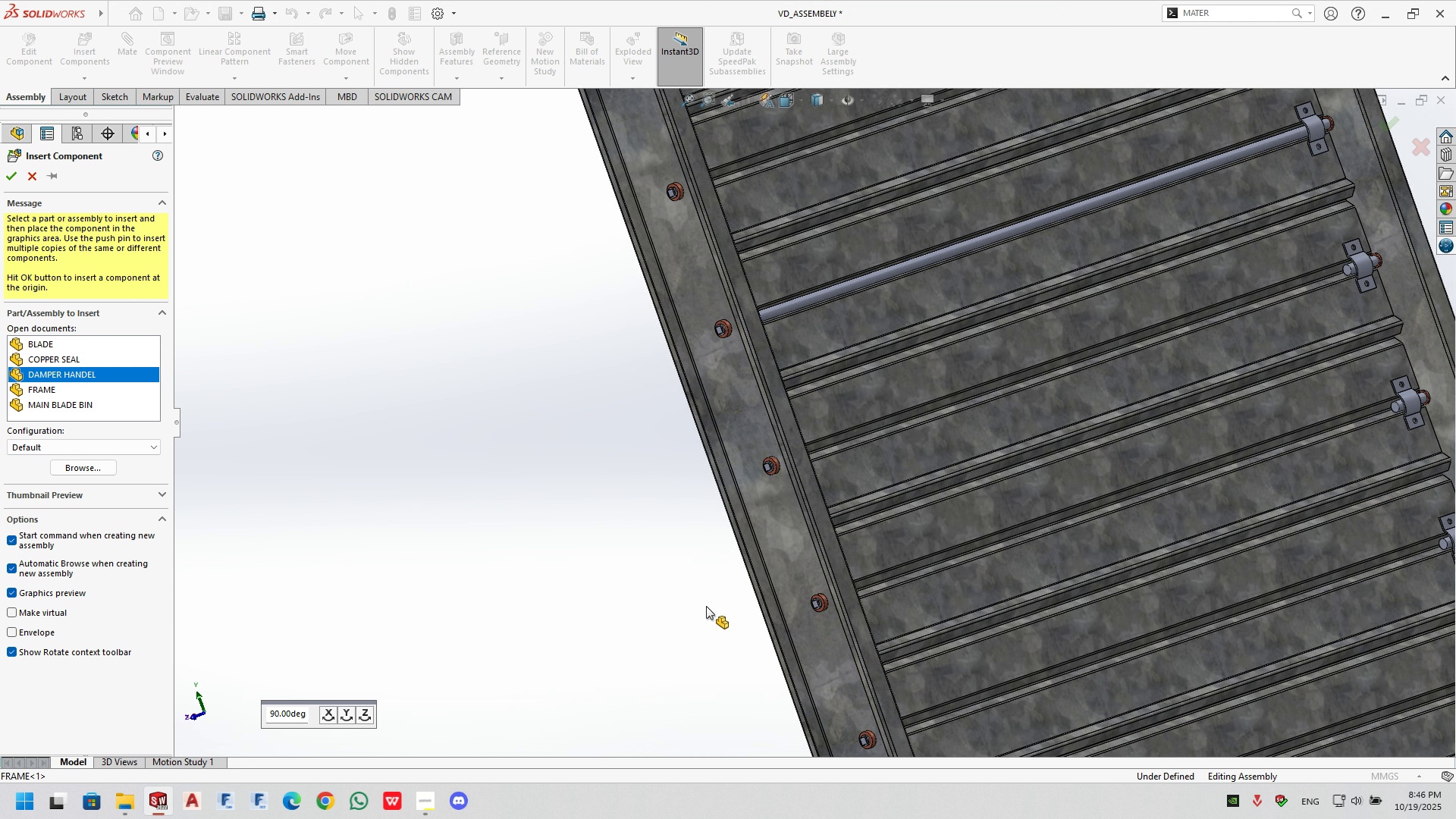 
scroll: coordinate [707, 335], scroll_direction: down, amount: 2.0
 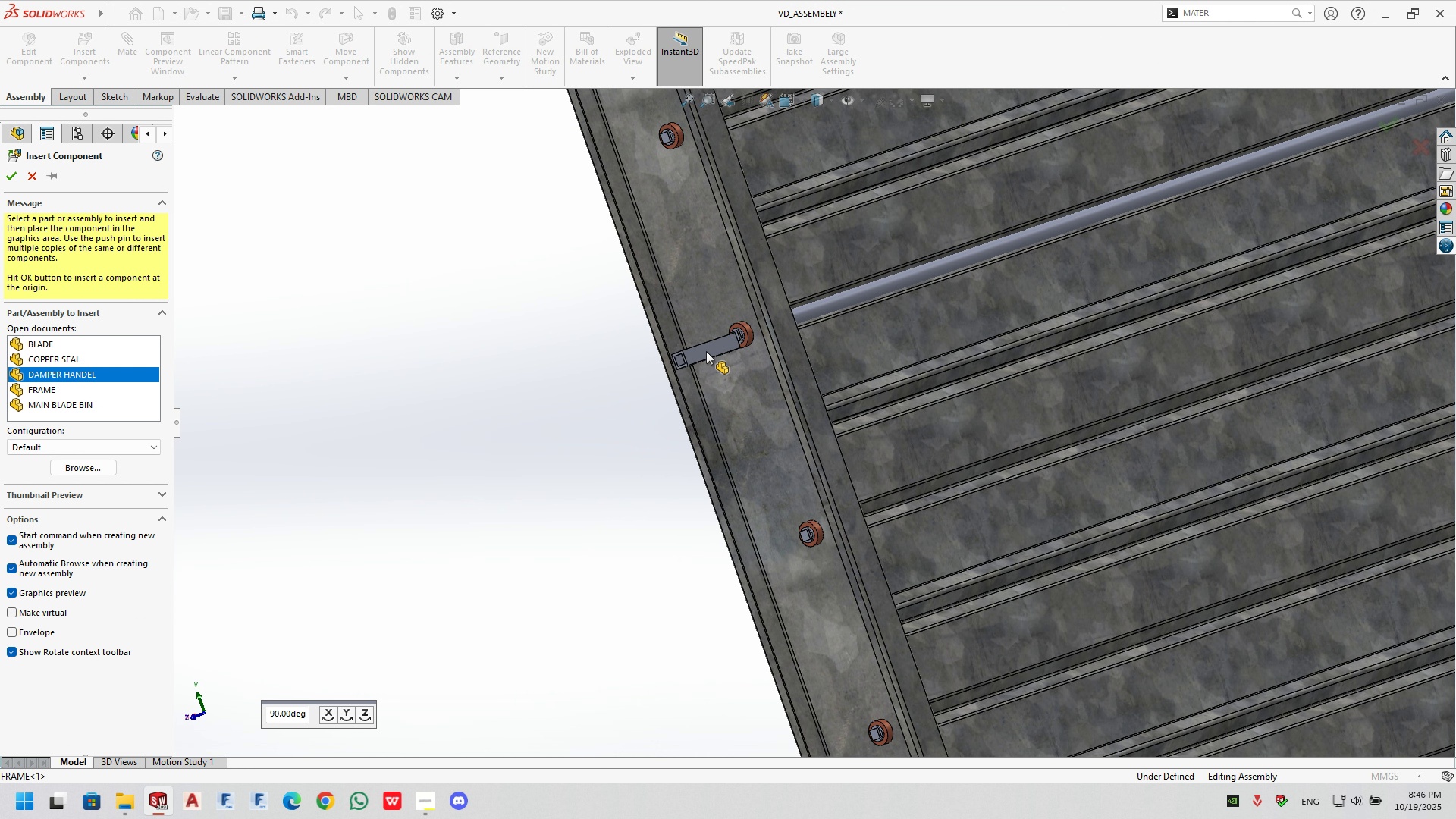 
left_click([706, 350])
 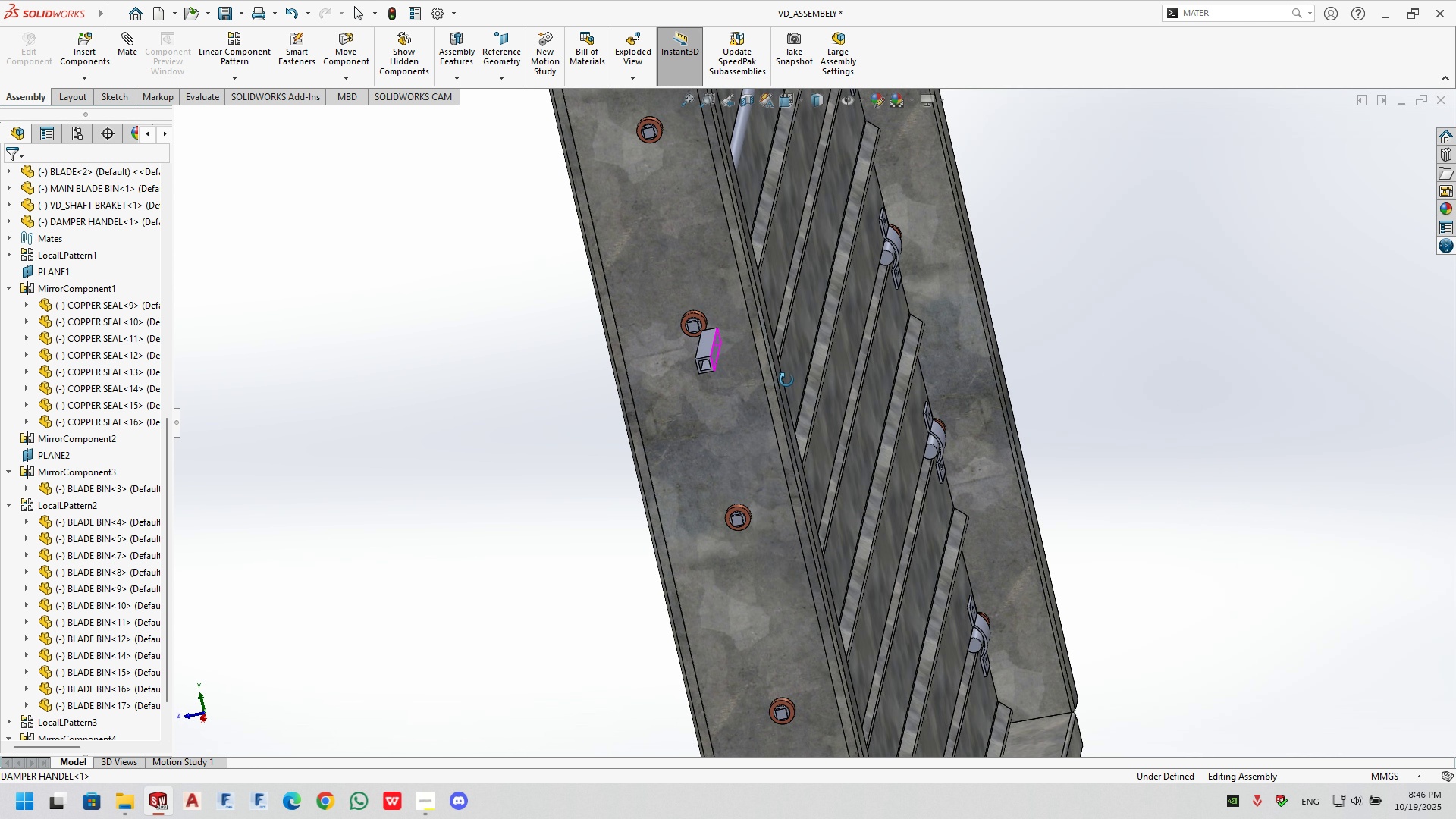 
scroll: coordinate [819, 311], scroll_direction: down, amount: 13.0
 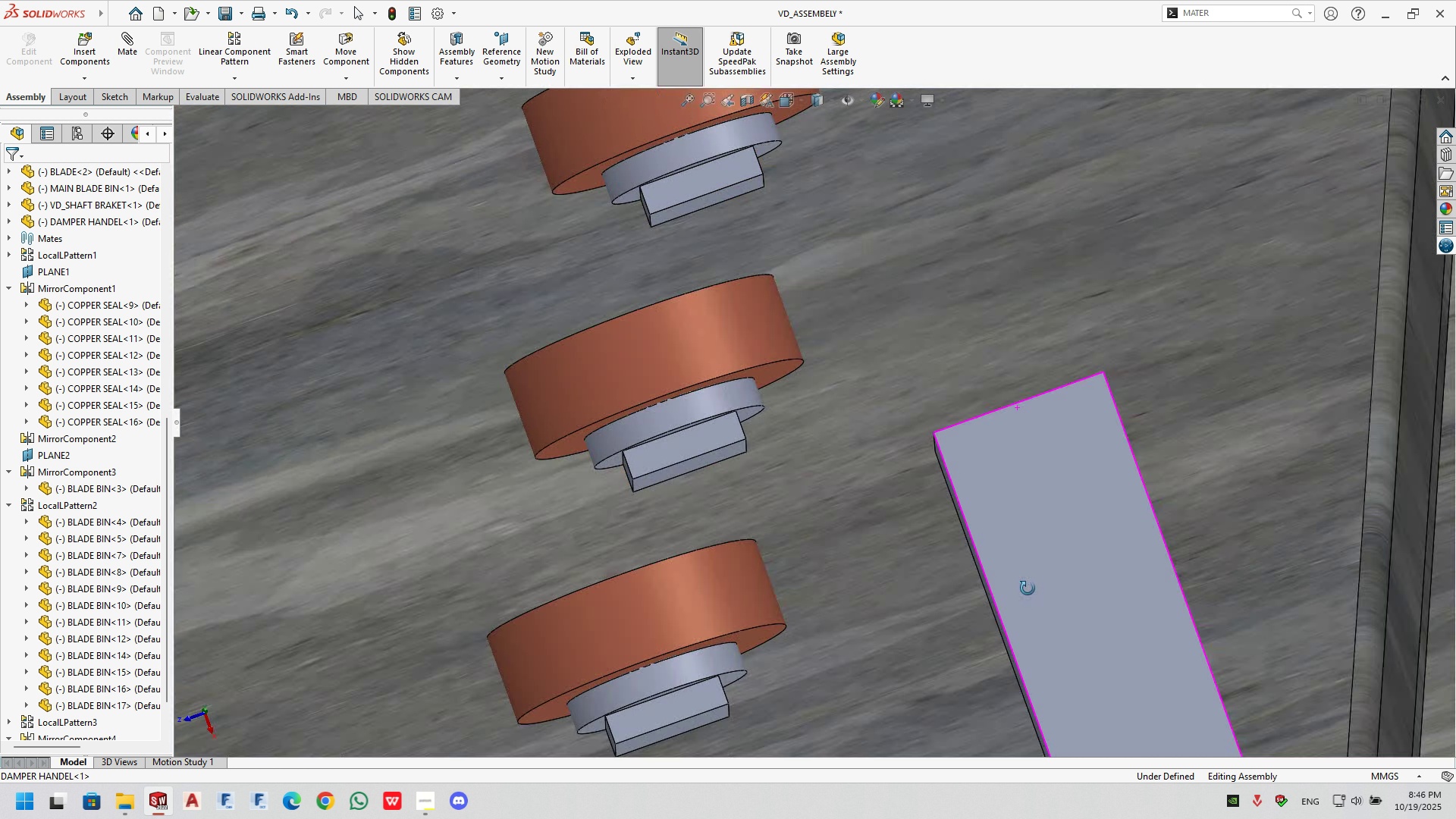 
scroll: coordinate [1026, 529], scroll_direction: up, amount: 8.0
 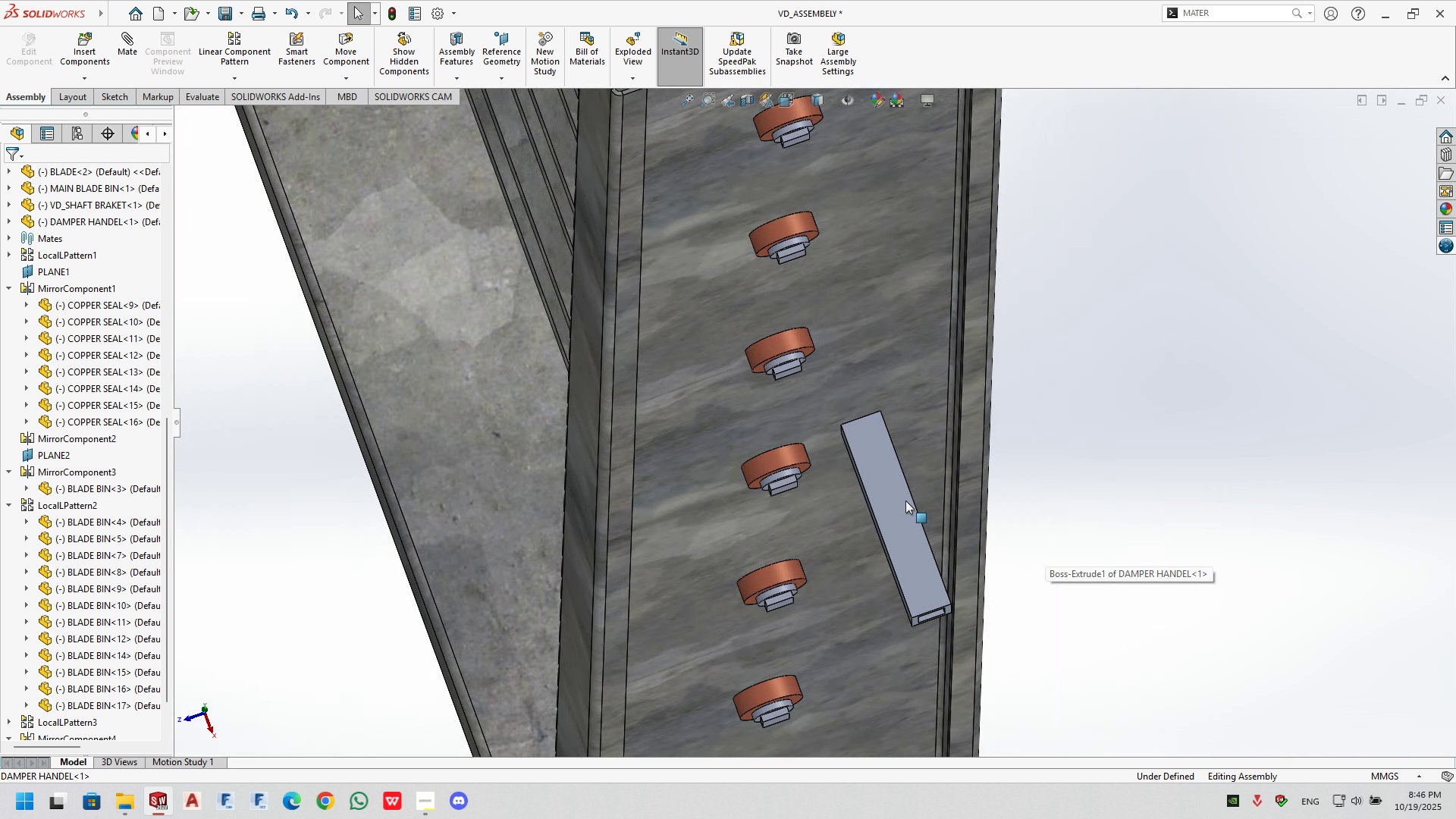 
left_click_drag(start_coordinate=[905, 500], to_coordinate=[1411, 416])
 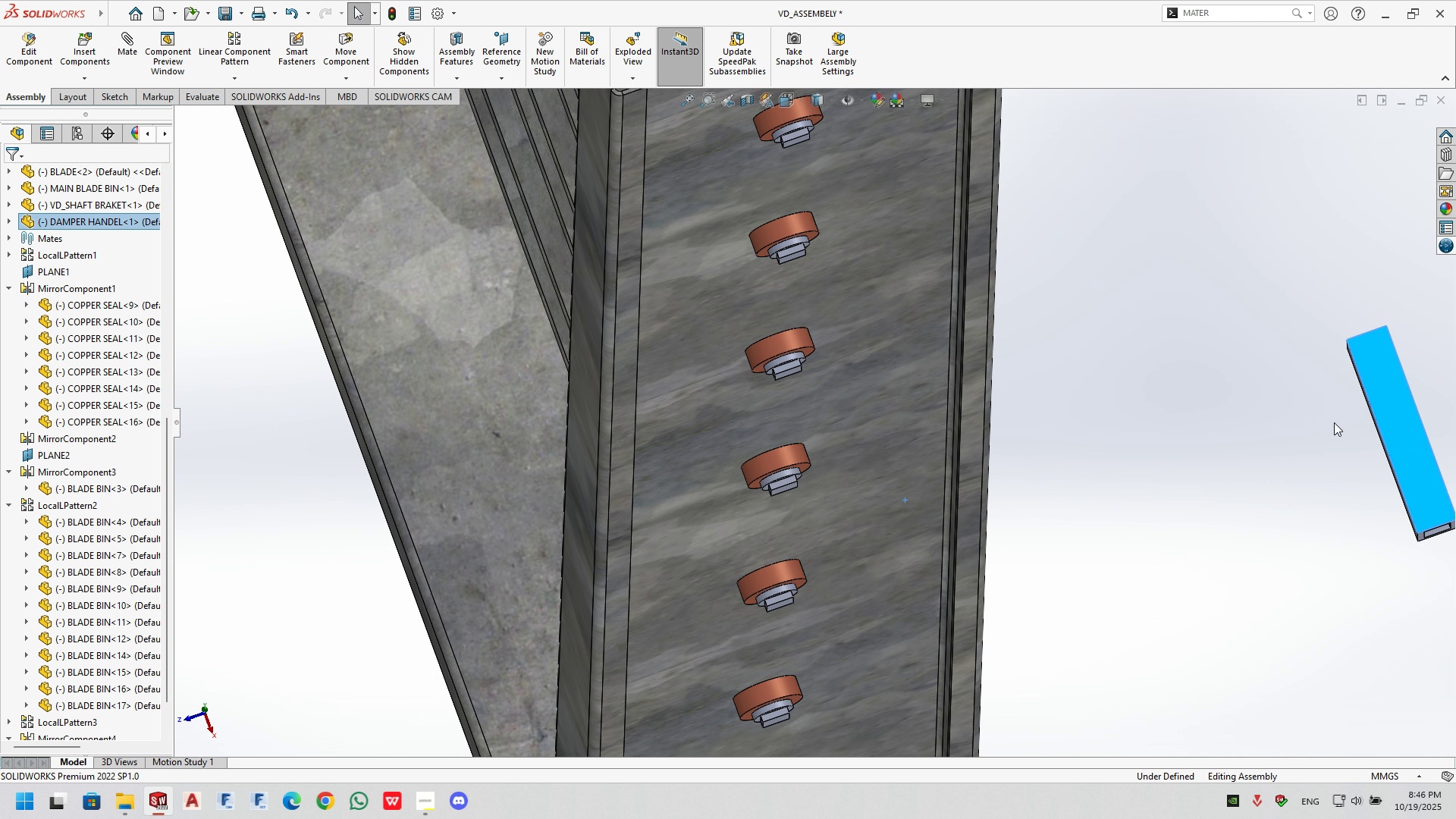 
scroll: coordinate [1402, 268], scroll_direction: down, amount: 7.0
 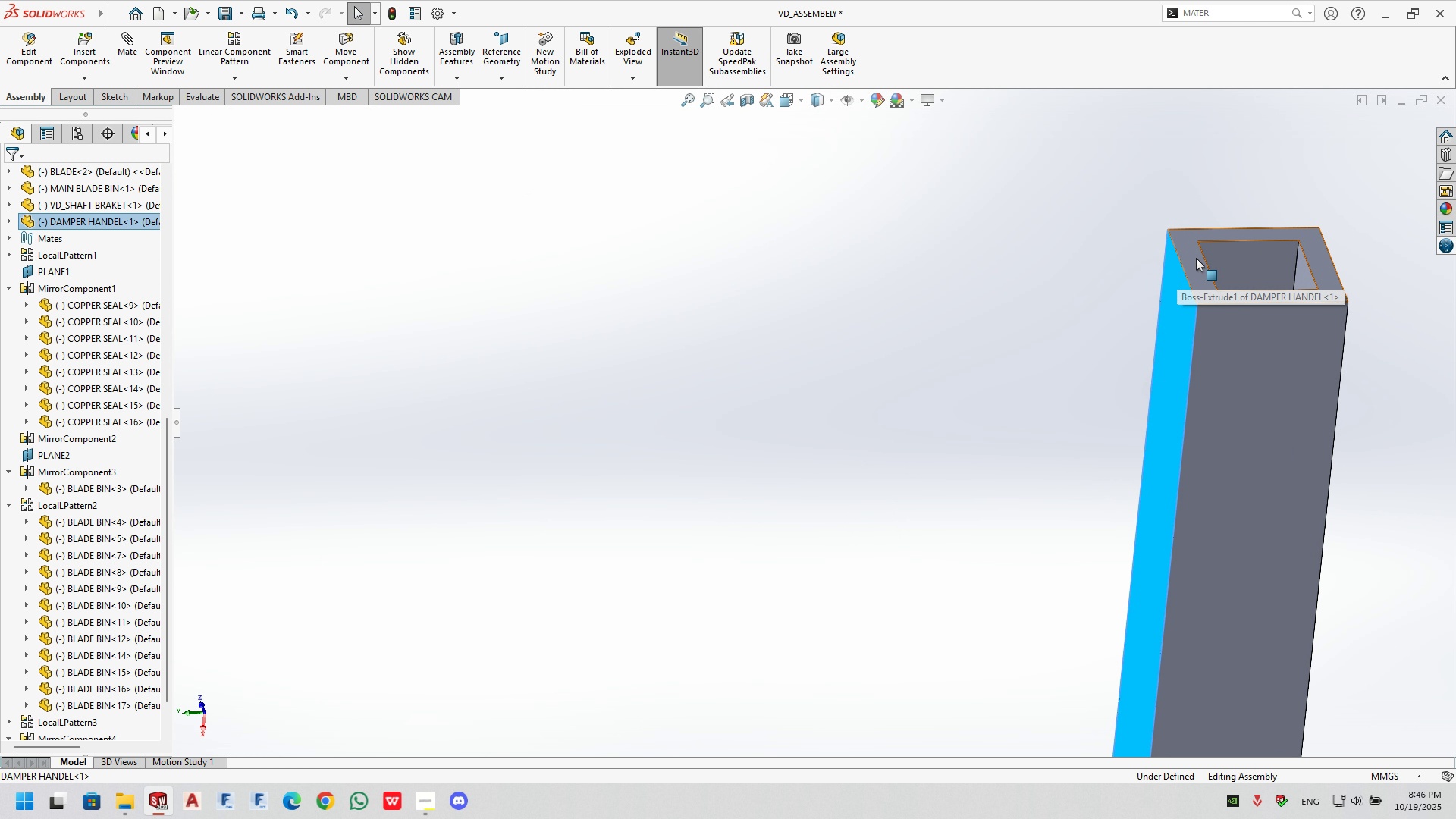 
left_click([1196, 258])
 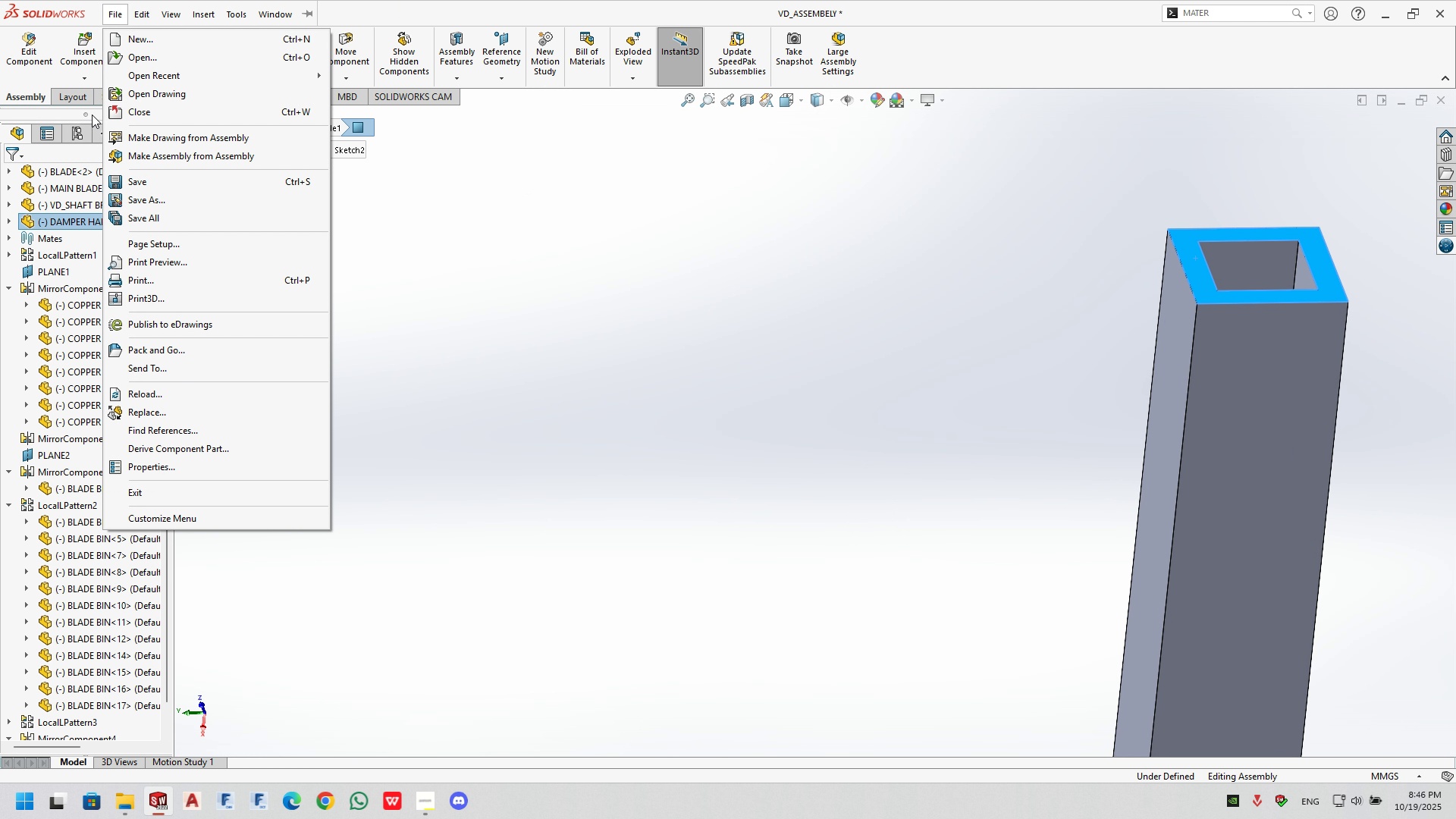 
left_click([647, 258])
 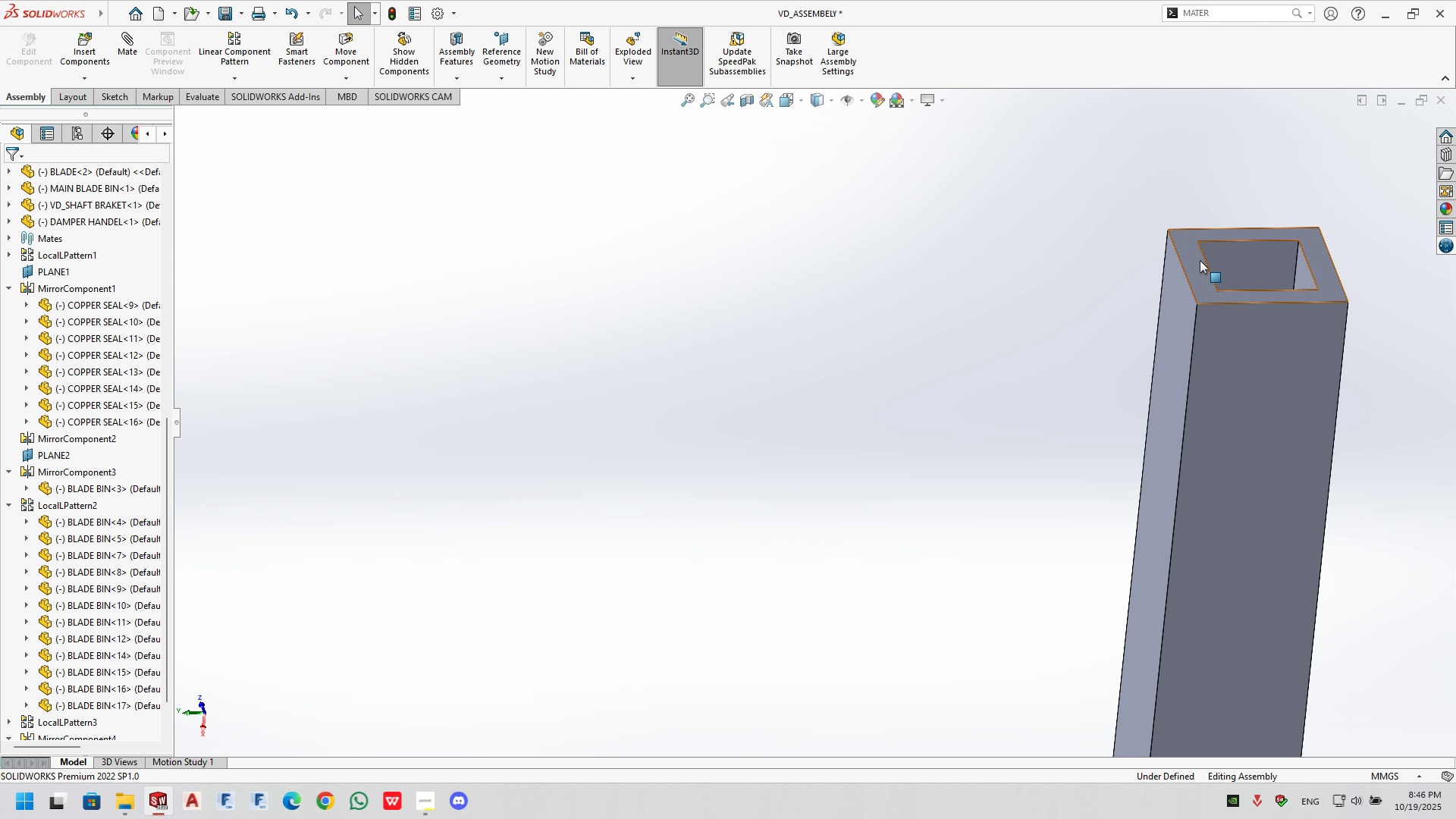 
left_click([1193, 259])
 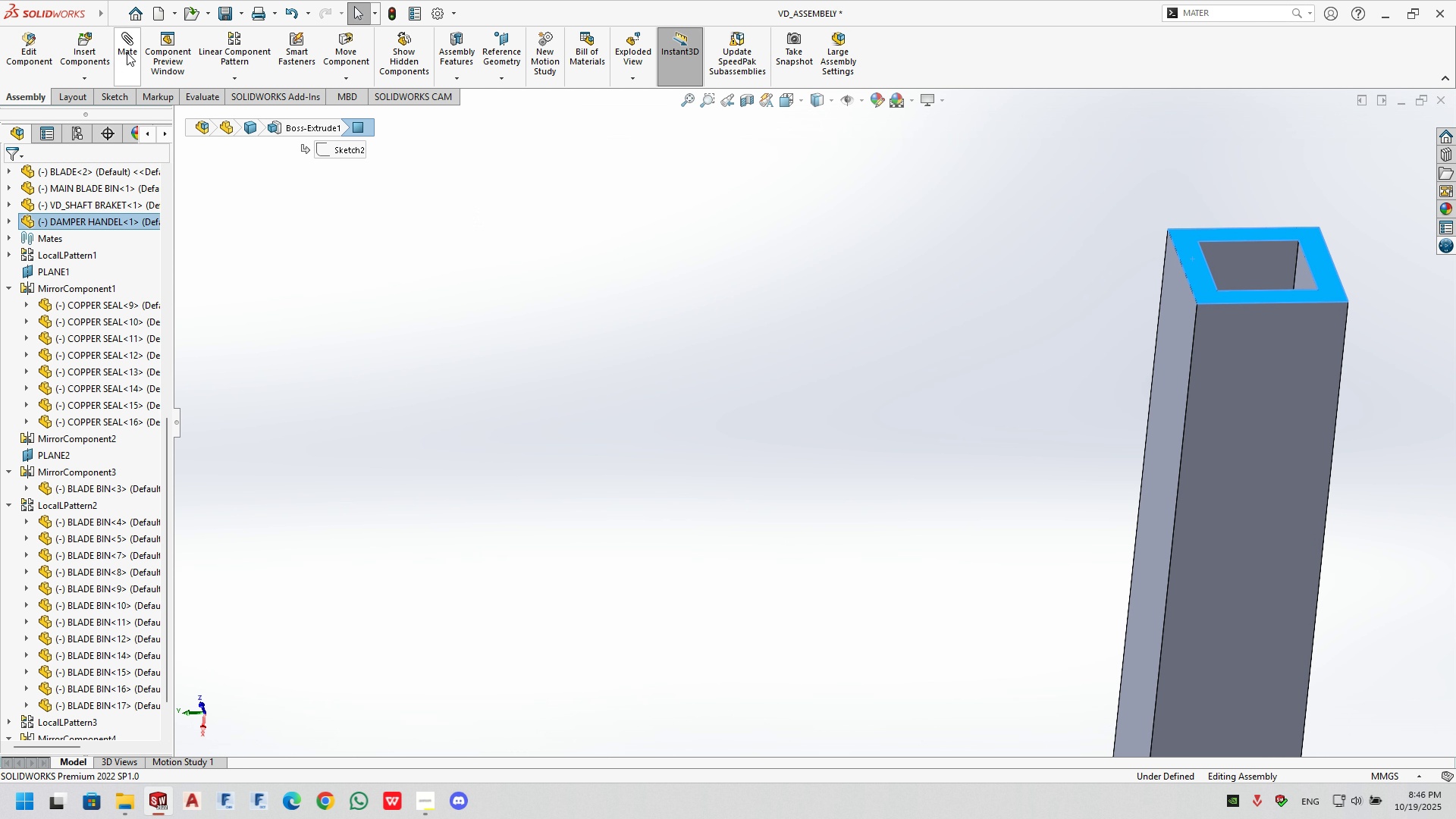 
left_click([127, 52])
 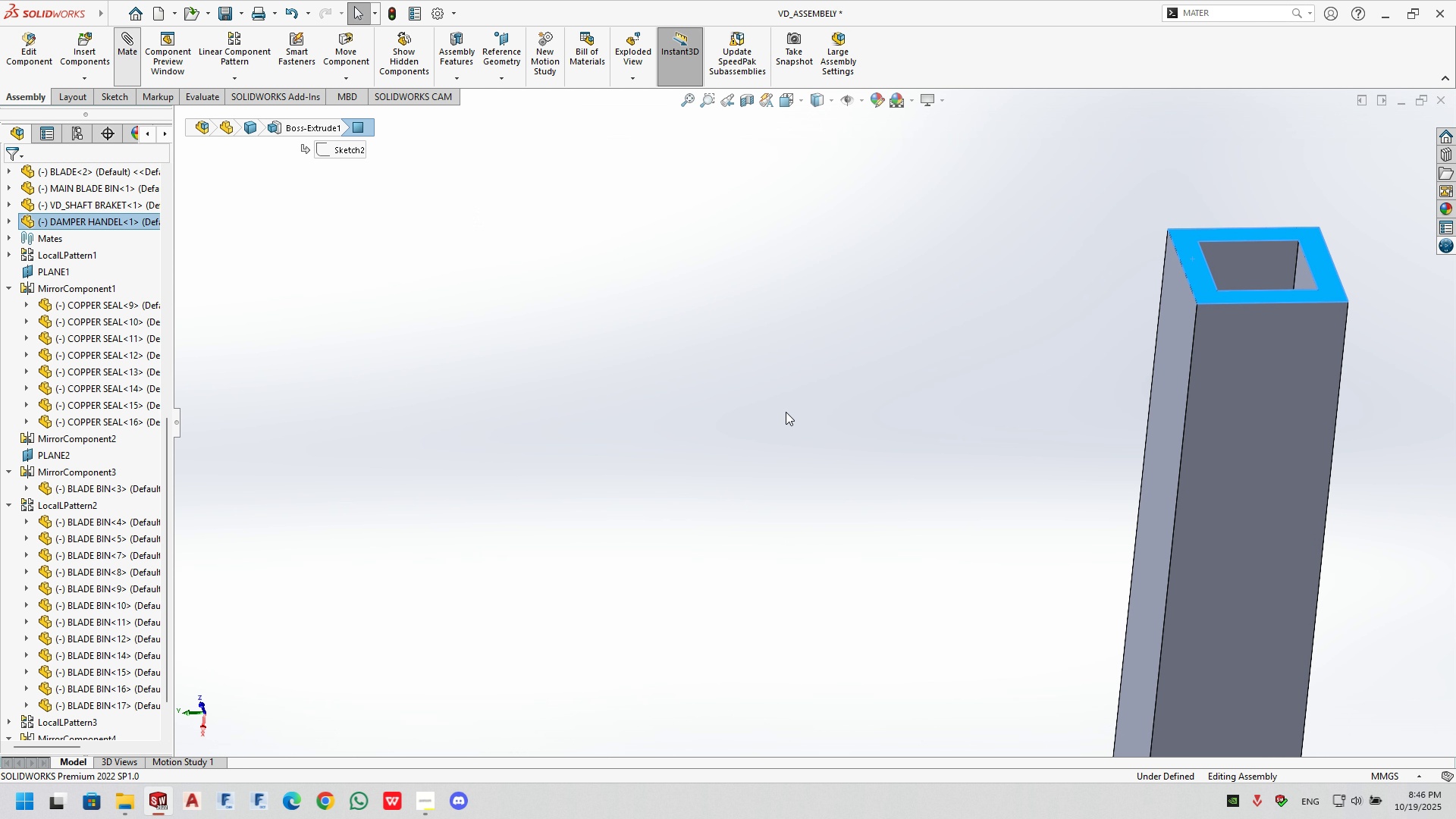 
scroll: coordinate [909, 296], scroll_direction: up, amount: 14.0
 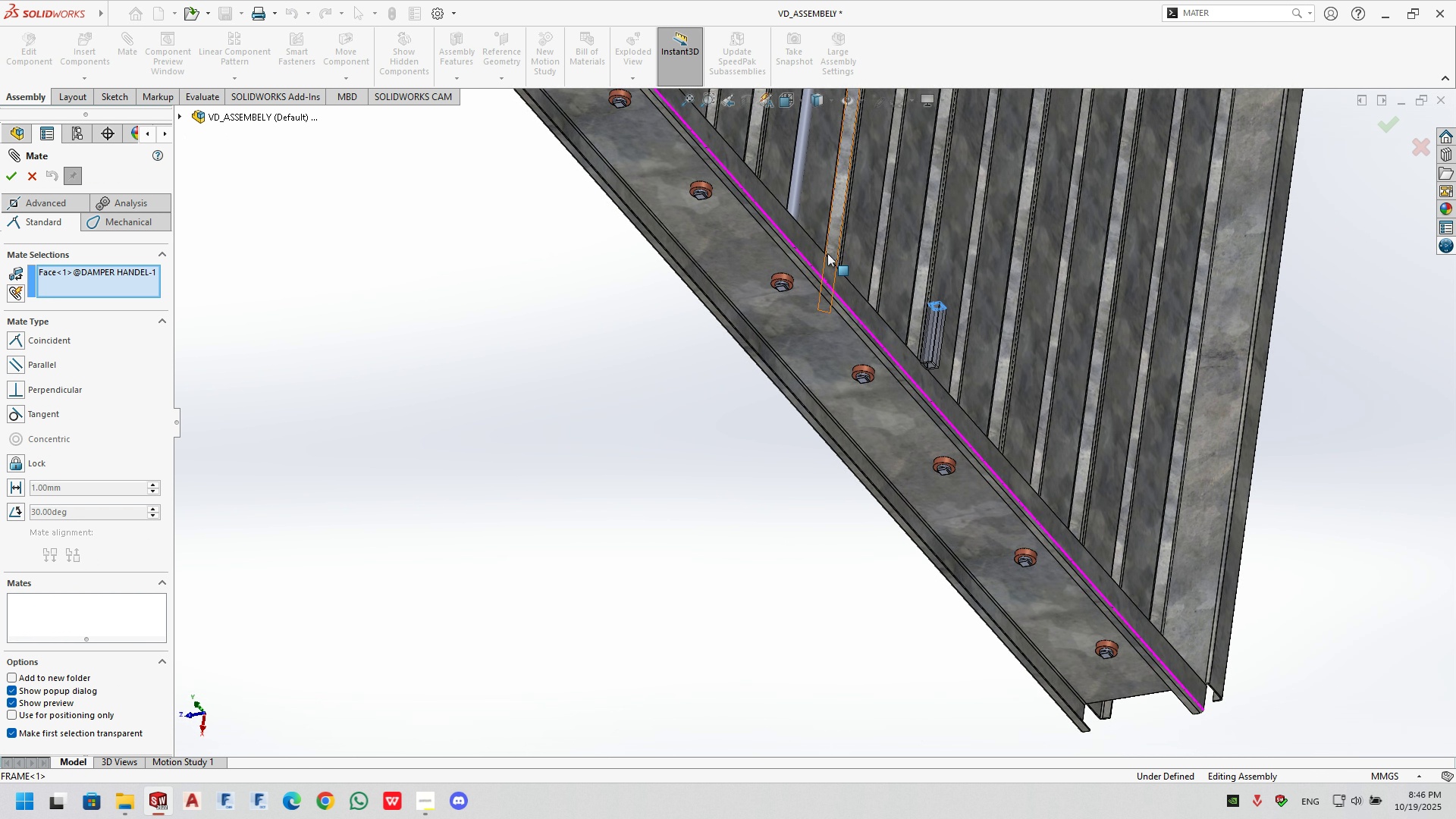 
scroll: coordinate [795, 338], scroll_direction: down, amount: 13.0
 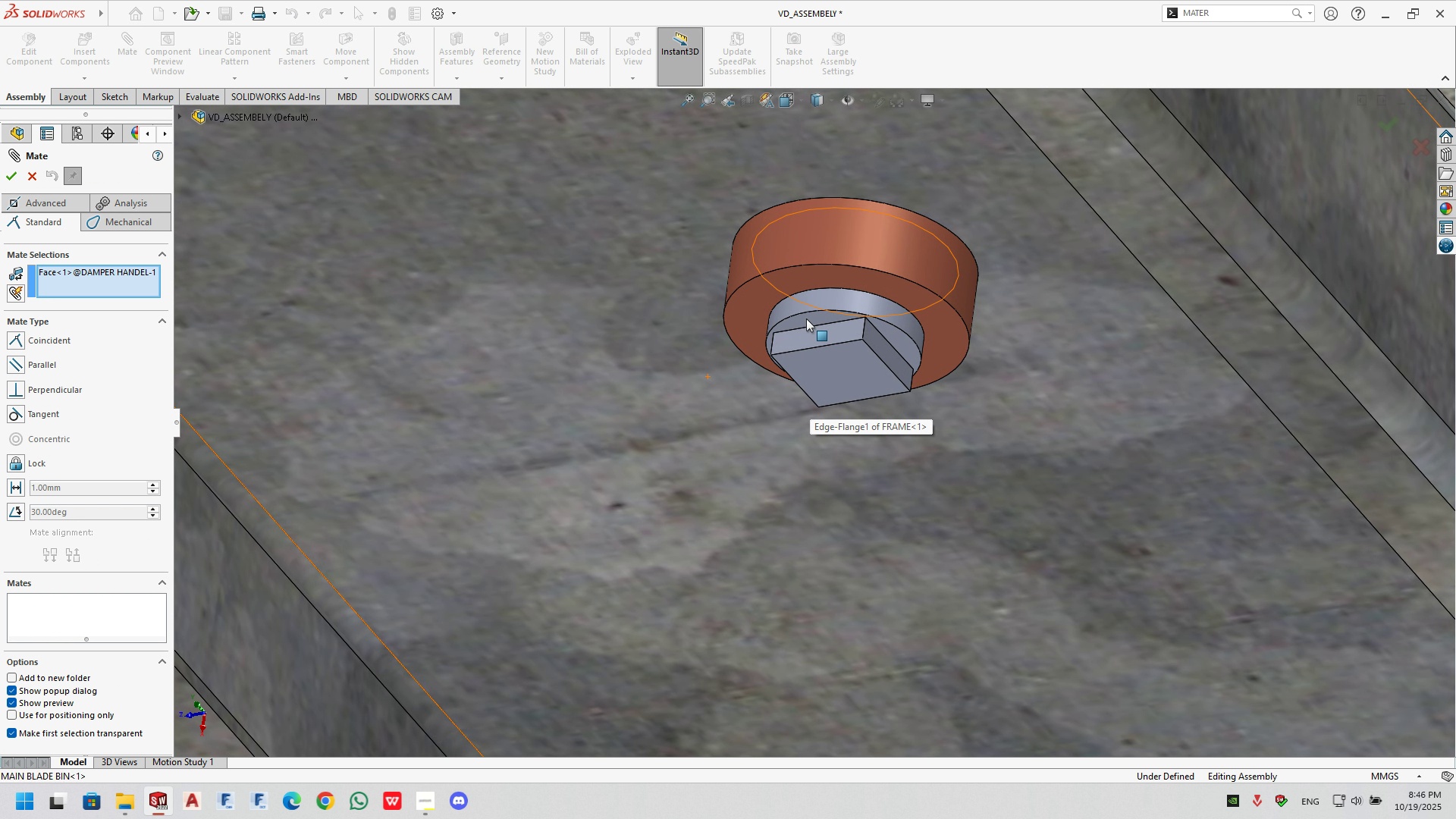 
left_click([806, 318])
 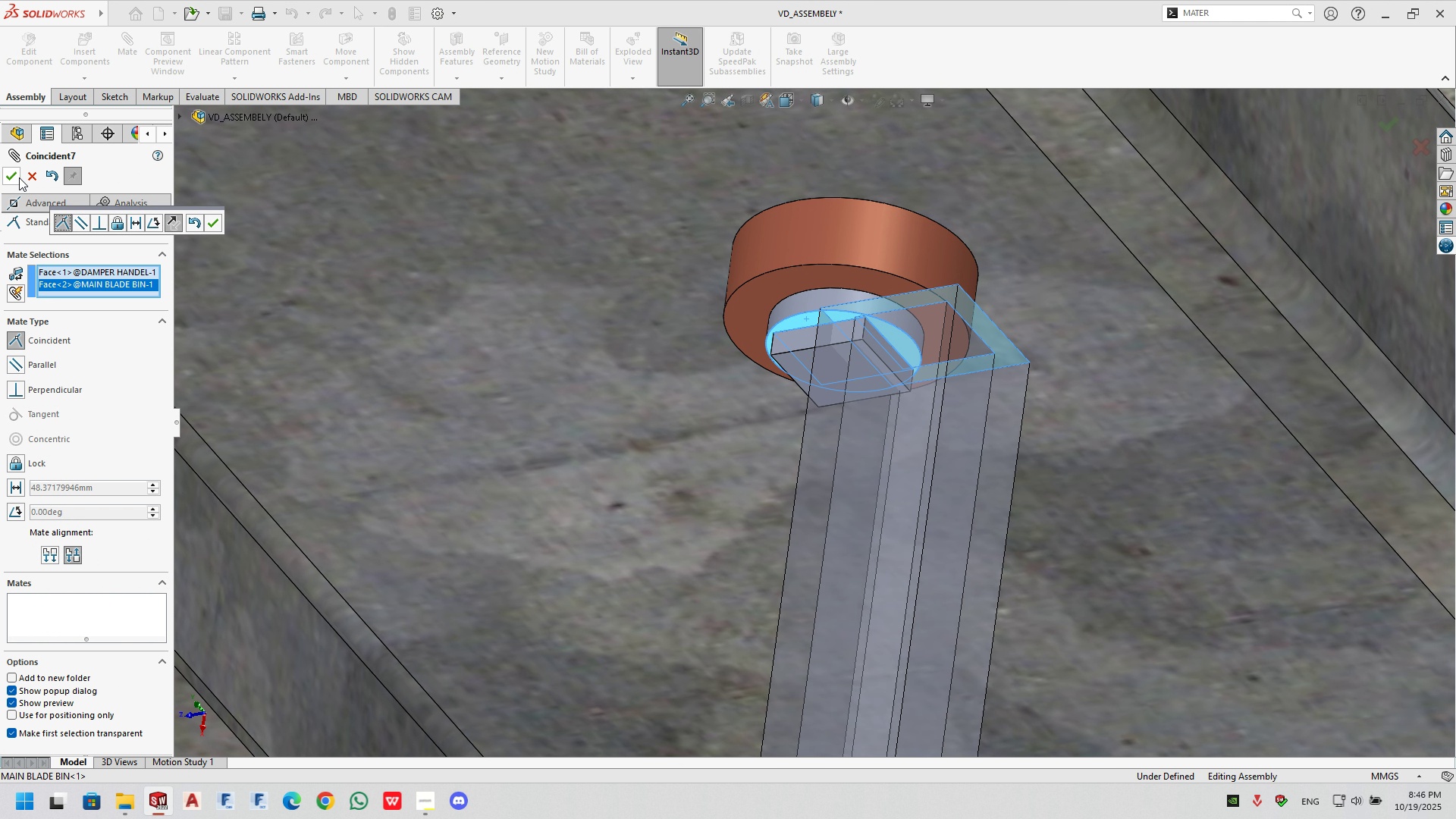 
left_click([16, 180])
 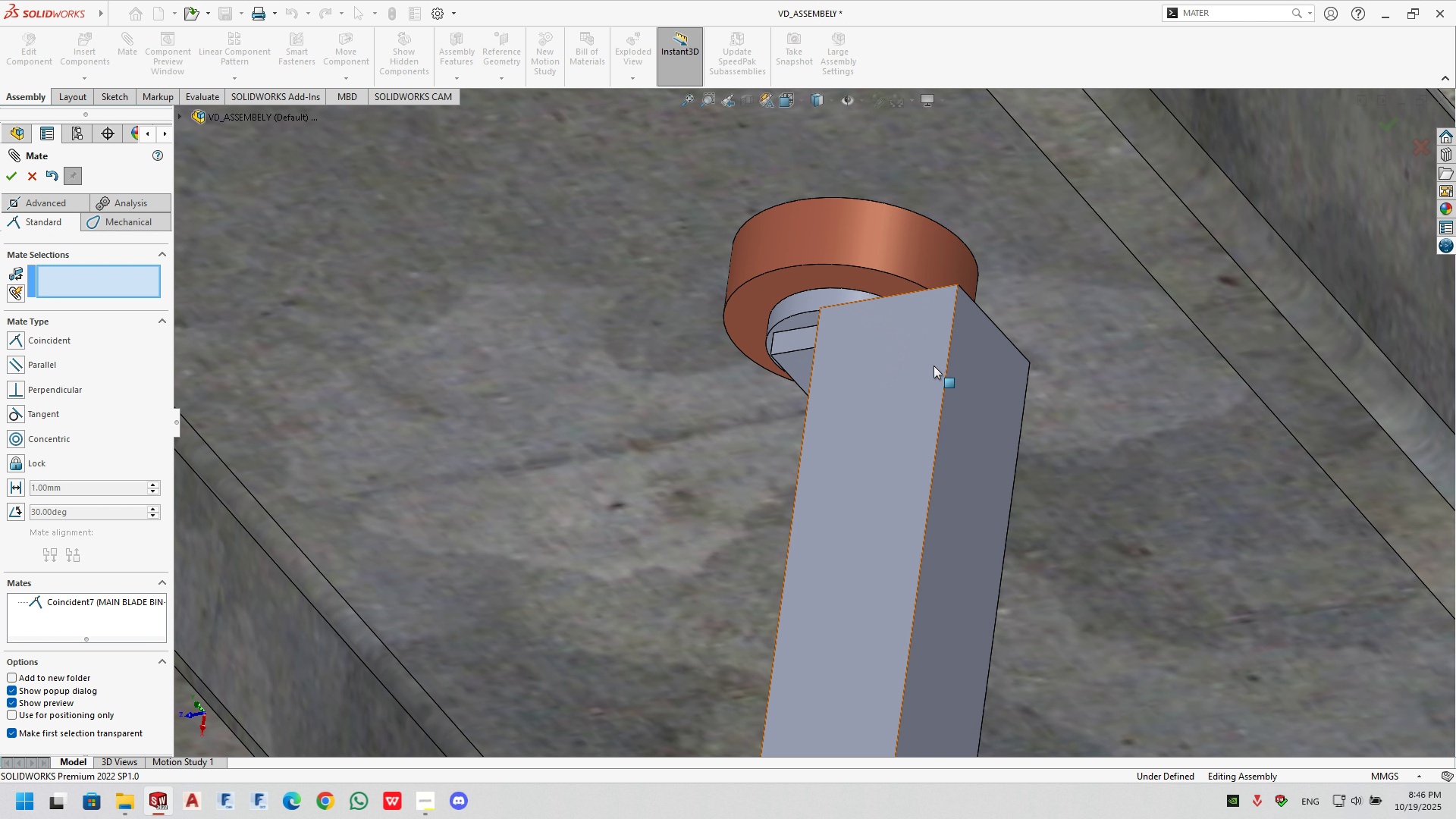 
scroll: coordinate [886, 409], scroll_direction: up, amount: 3.0
 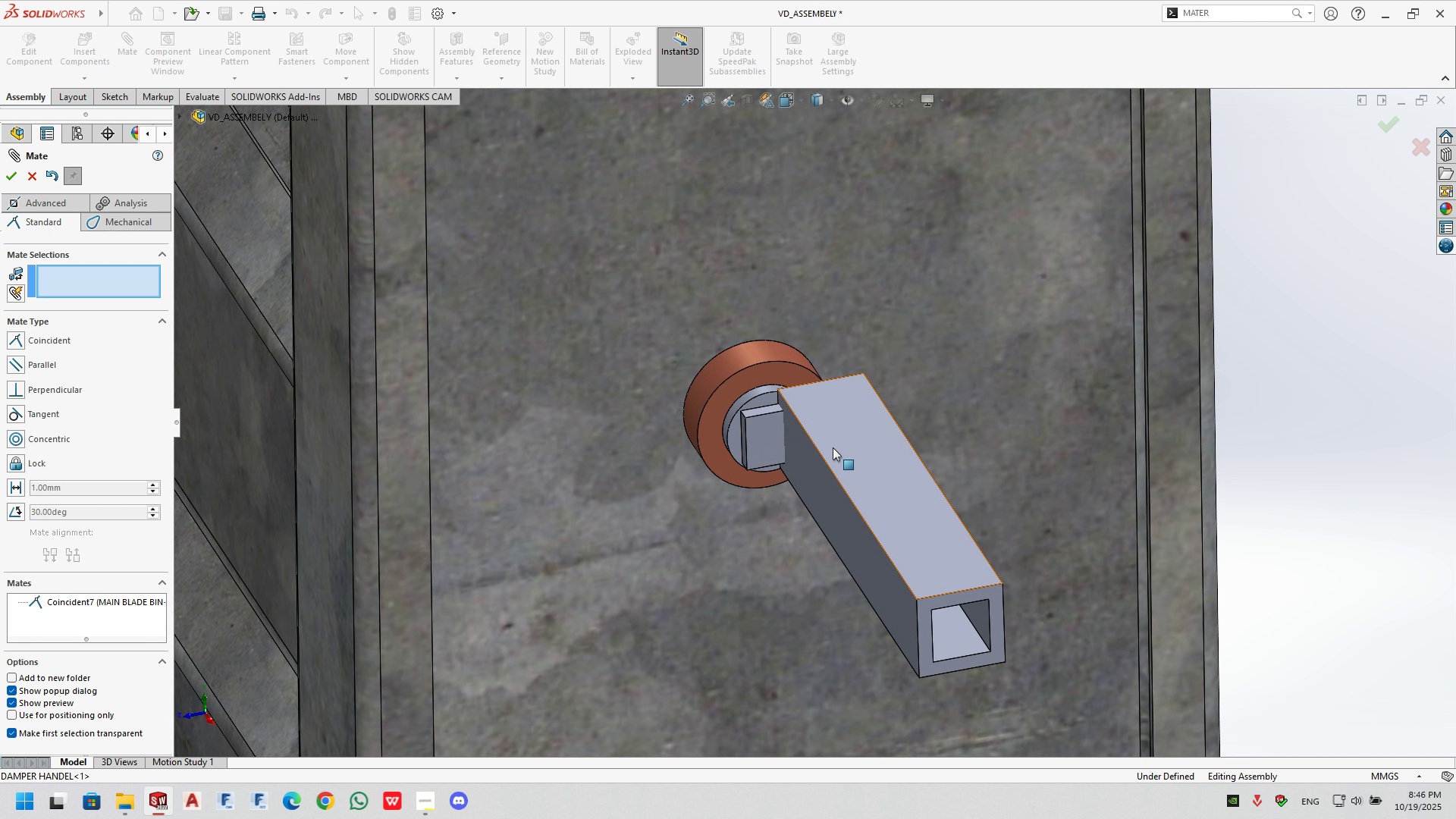 
left_click_drag(start_coordinate=[853, 435], to_coordinate=[755, 434])
 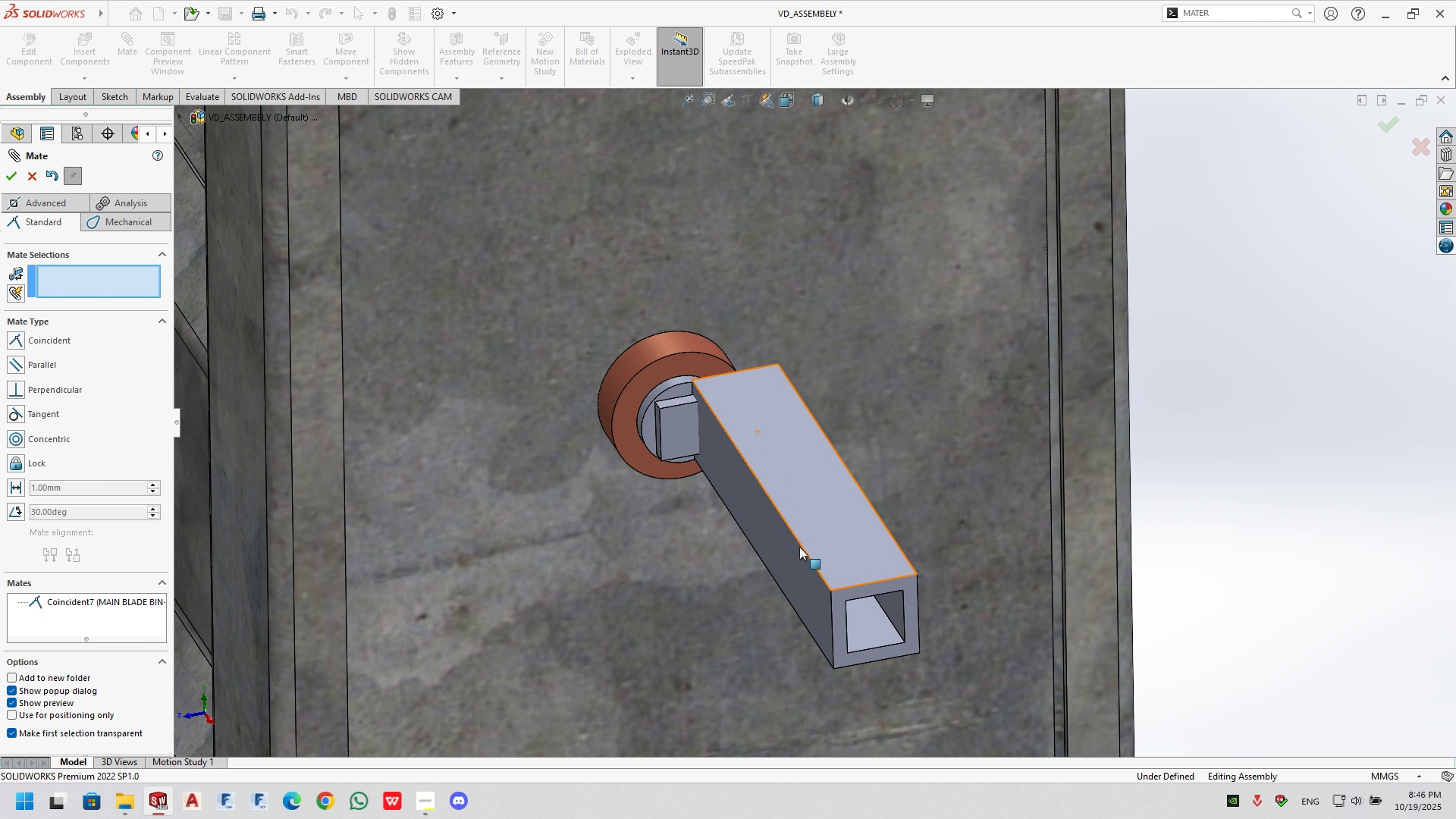 
scroll: coordinate [858, 556], scroll_direction: down, amount: 1.0
 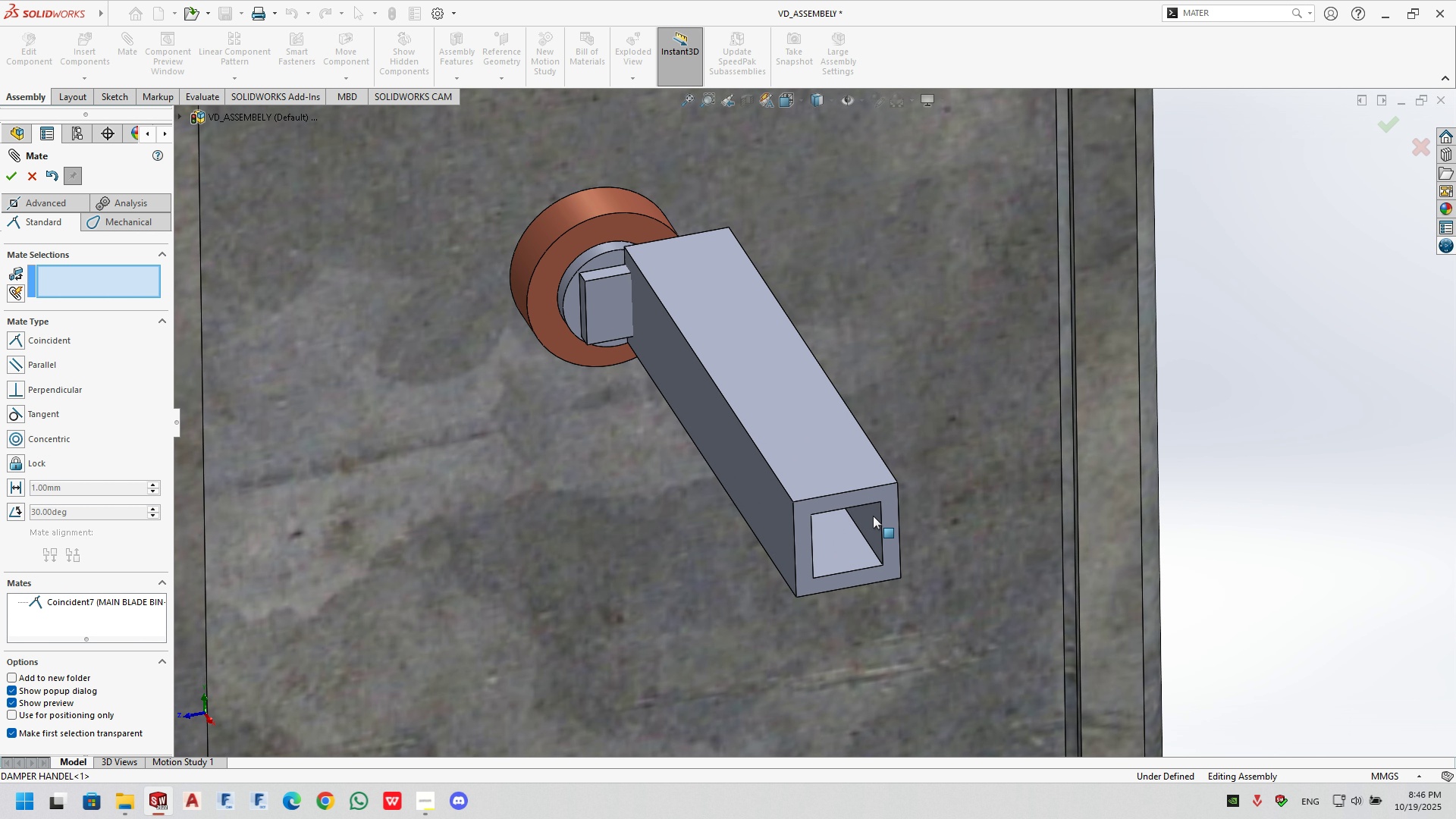 
left_click([873, 516])
 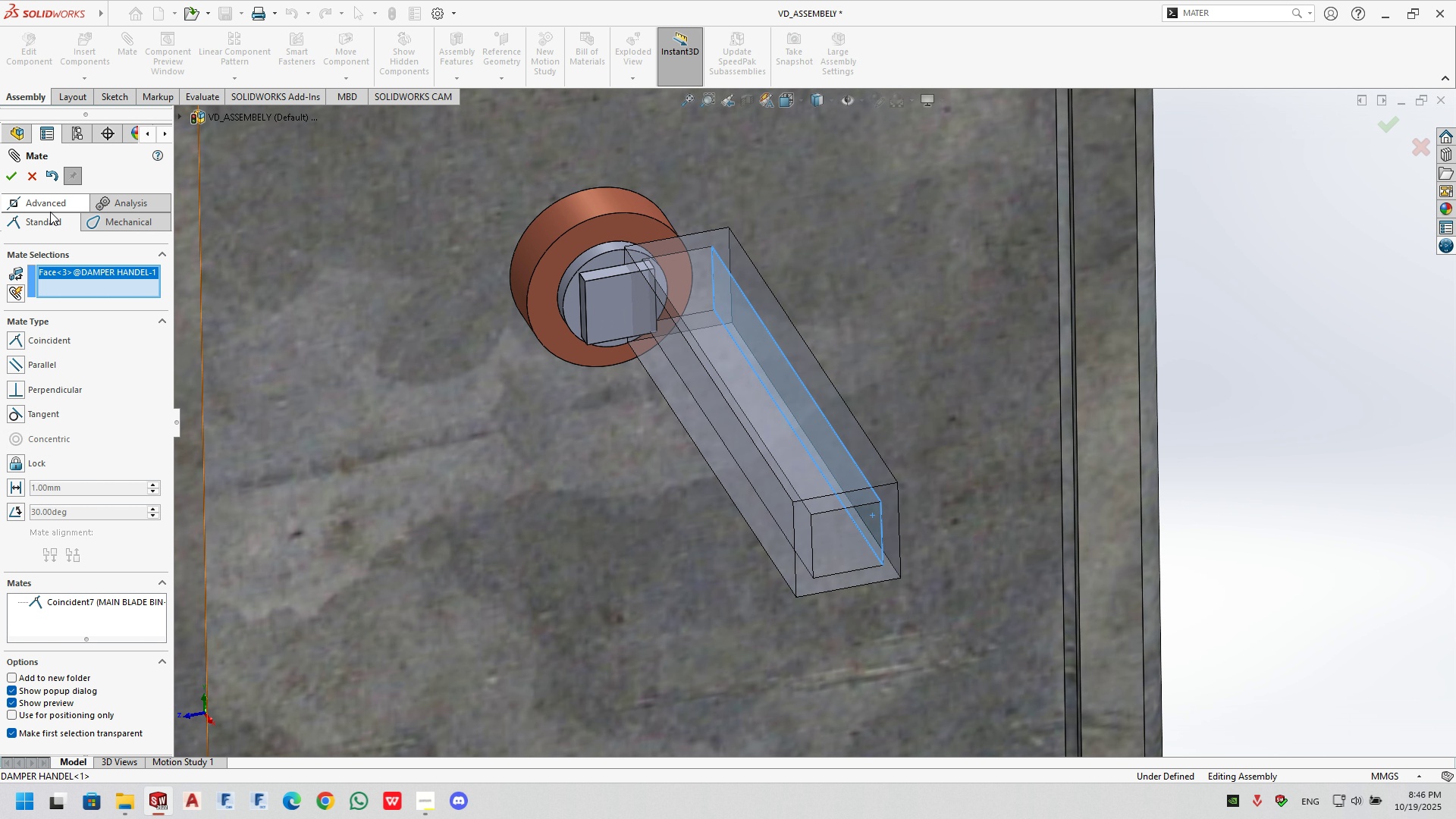 
left_click([51, 209])
 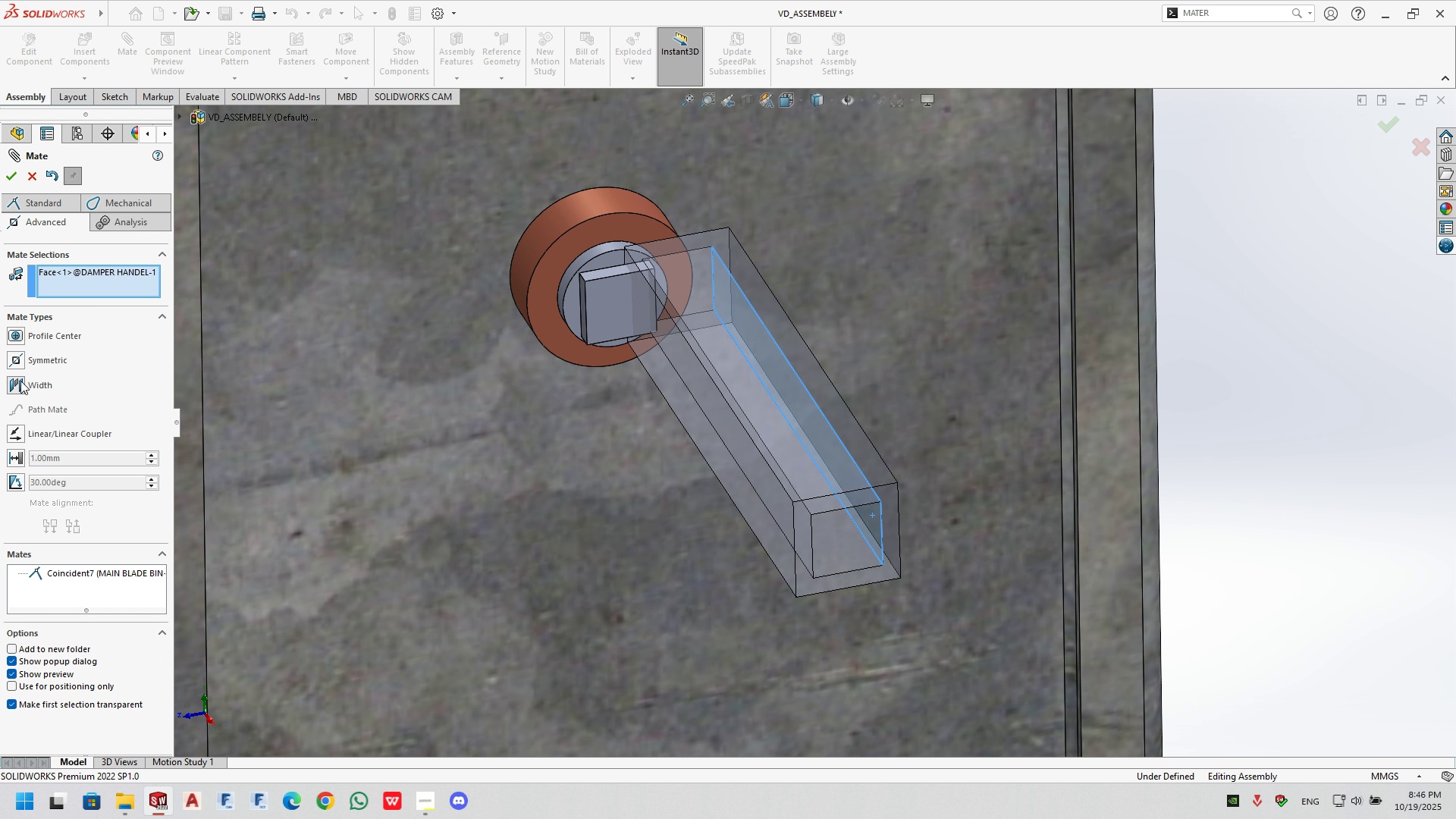 
left_click([20, 381])
 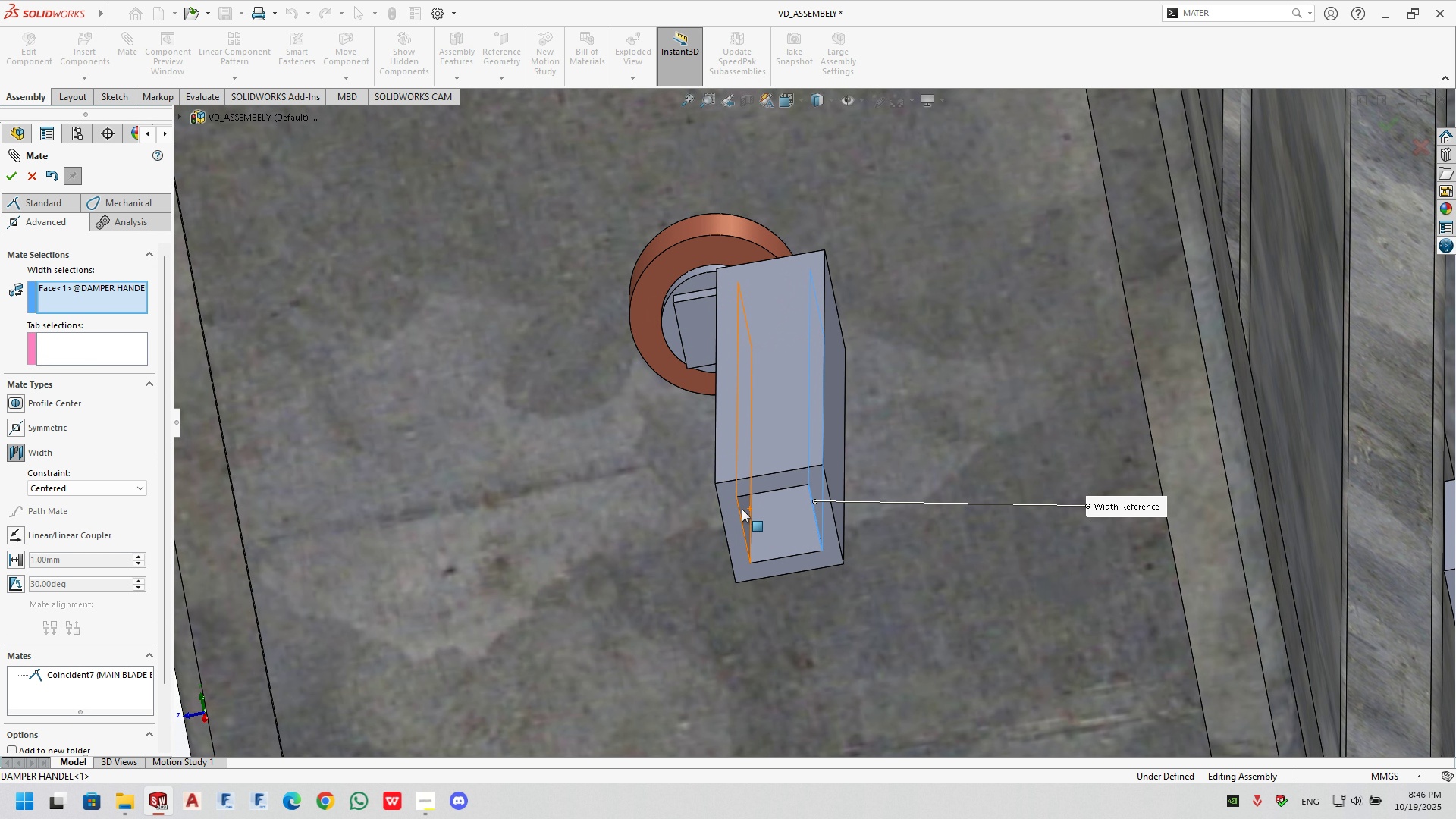 
left_click([744, 504])
 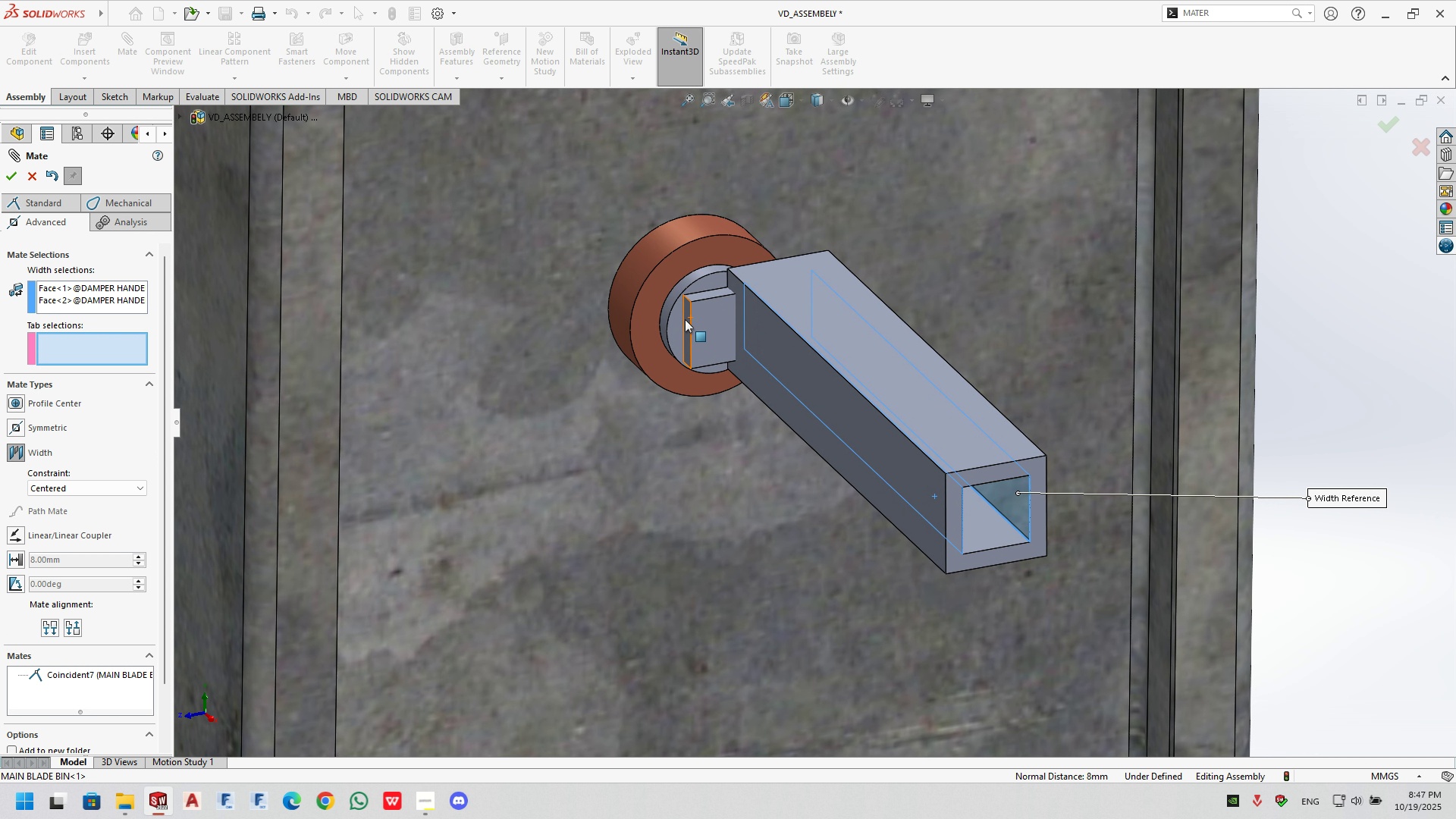 
left_click([685, 319])
 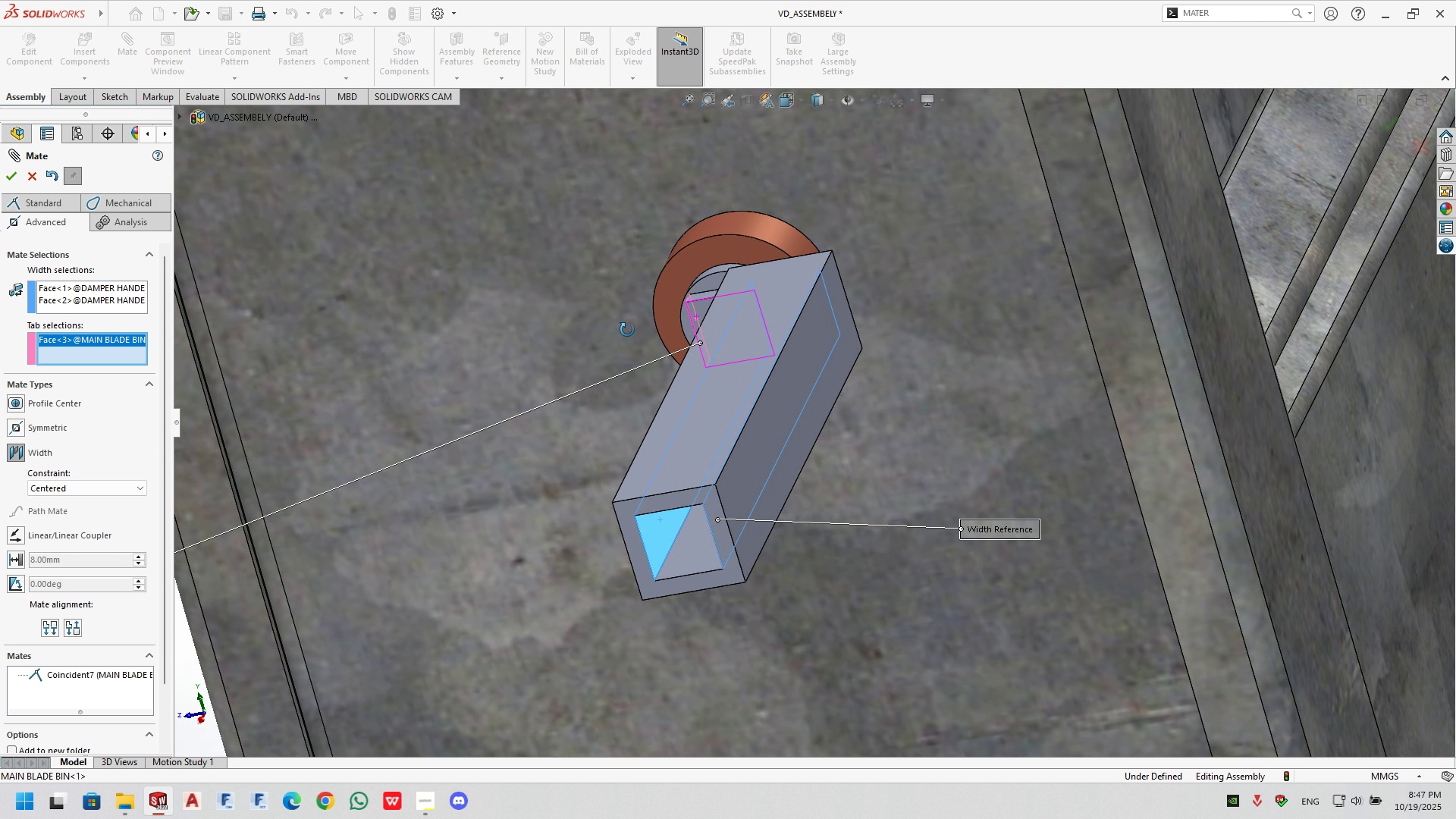 
scroll: coordinate [846, 573], scroll_direction: down, amount: 13.0
 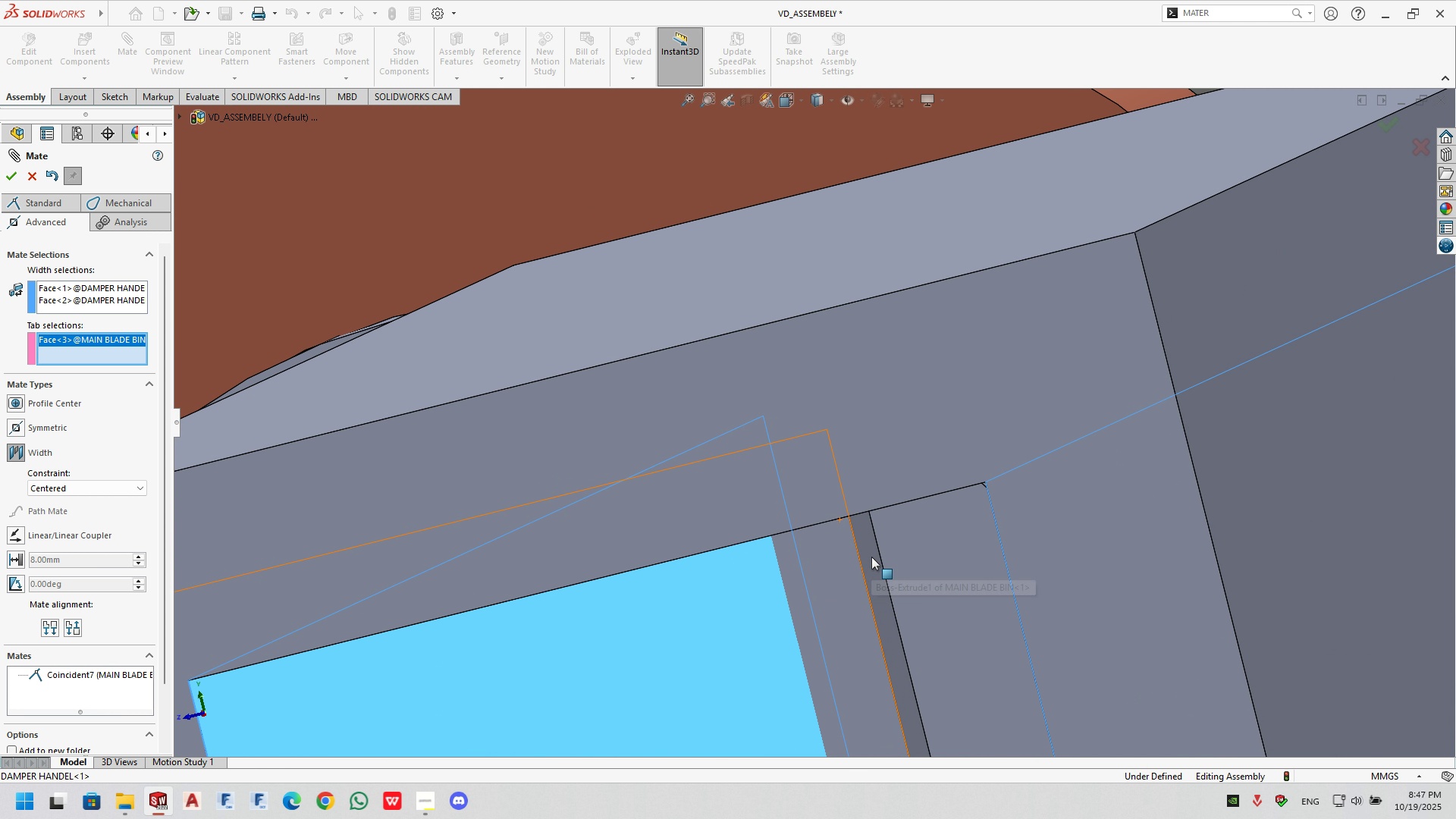 
left_click([871, 557])
 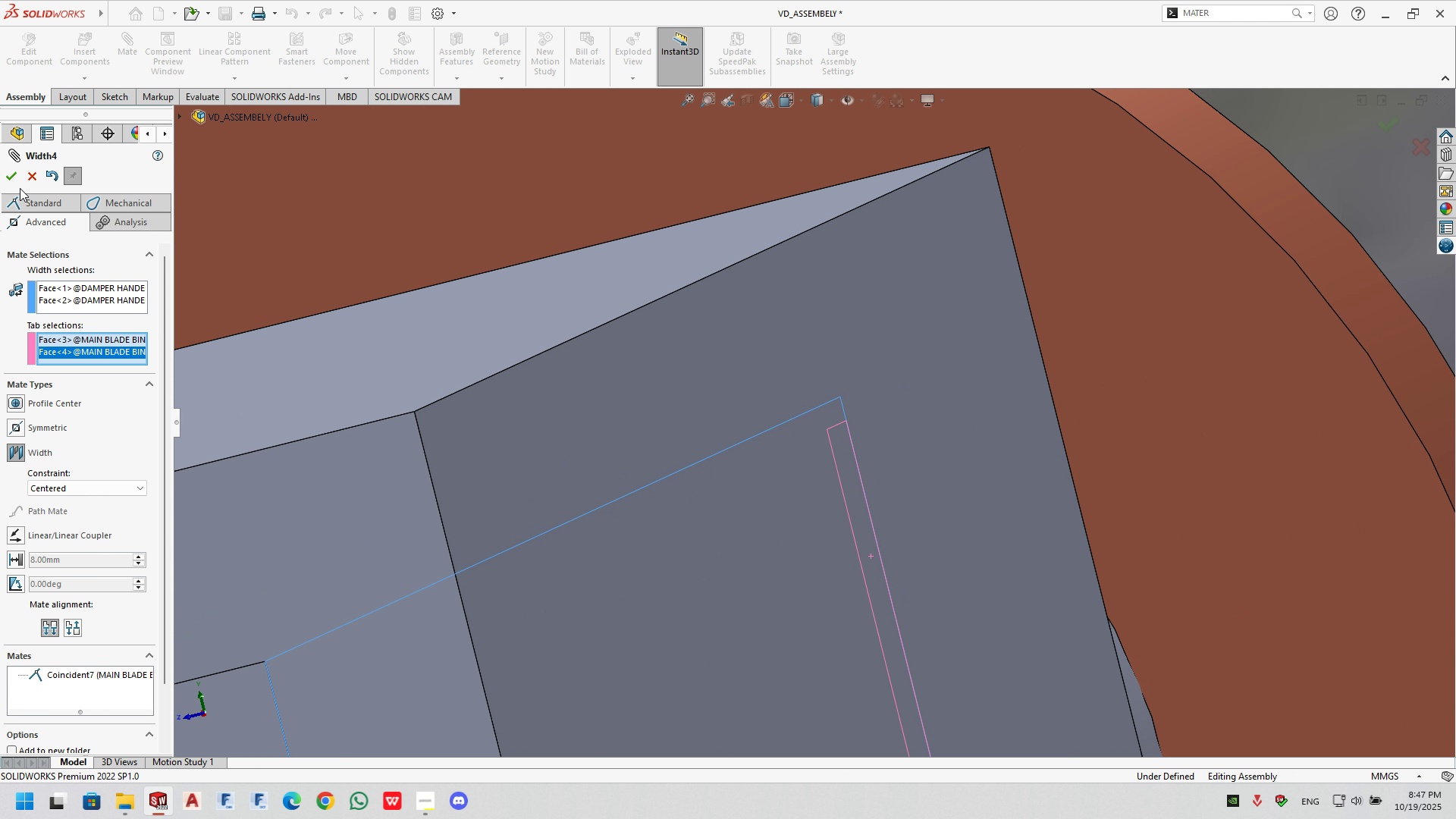 
left_click([17, 183])
 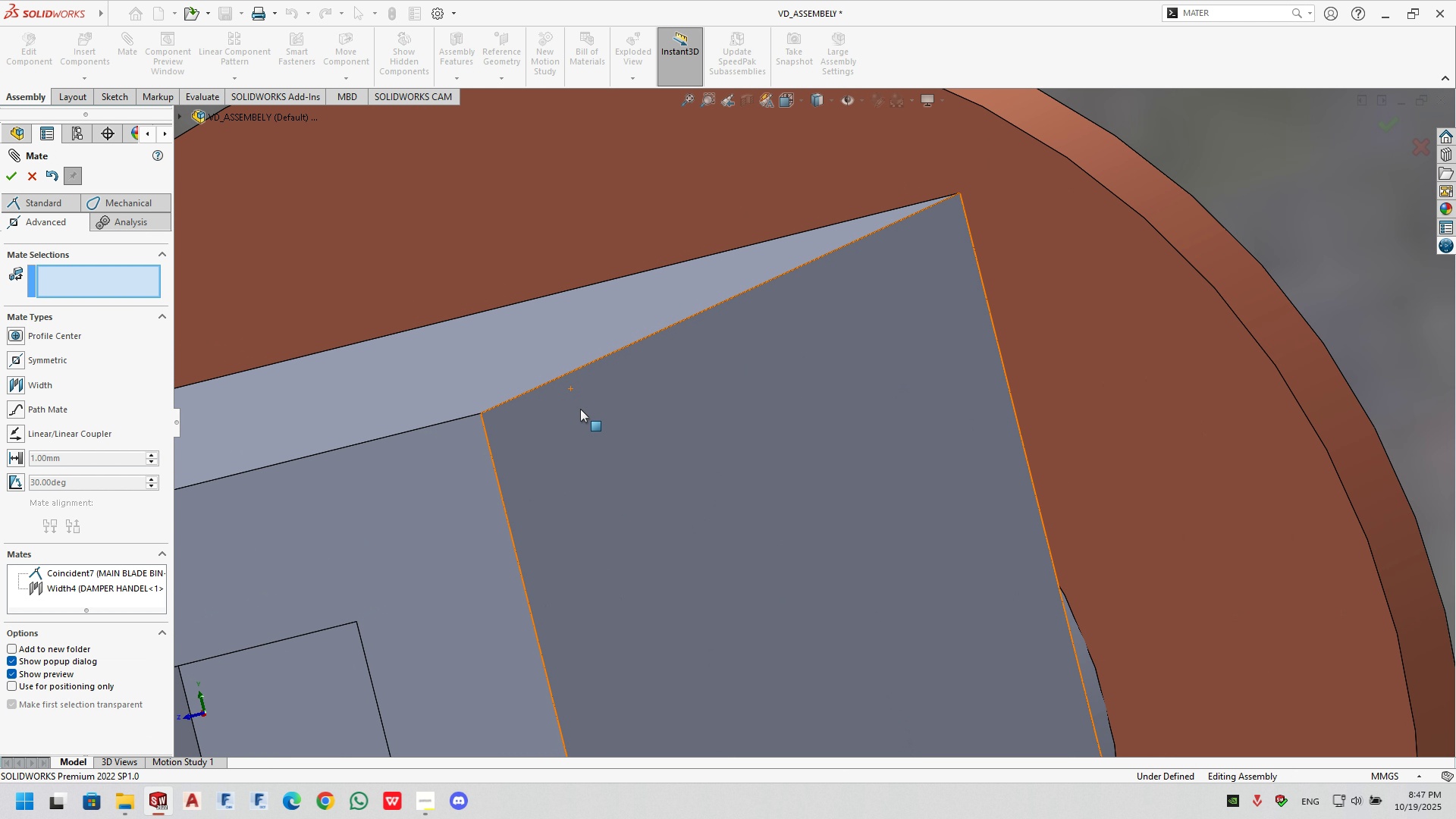 
scroll: coordinate [621, 422], scroll_direction: up, amount: 8.0
 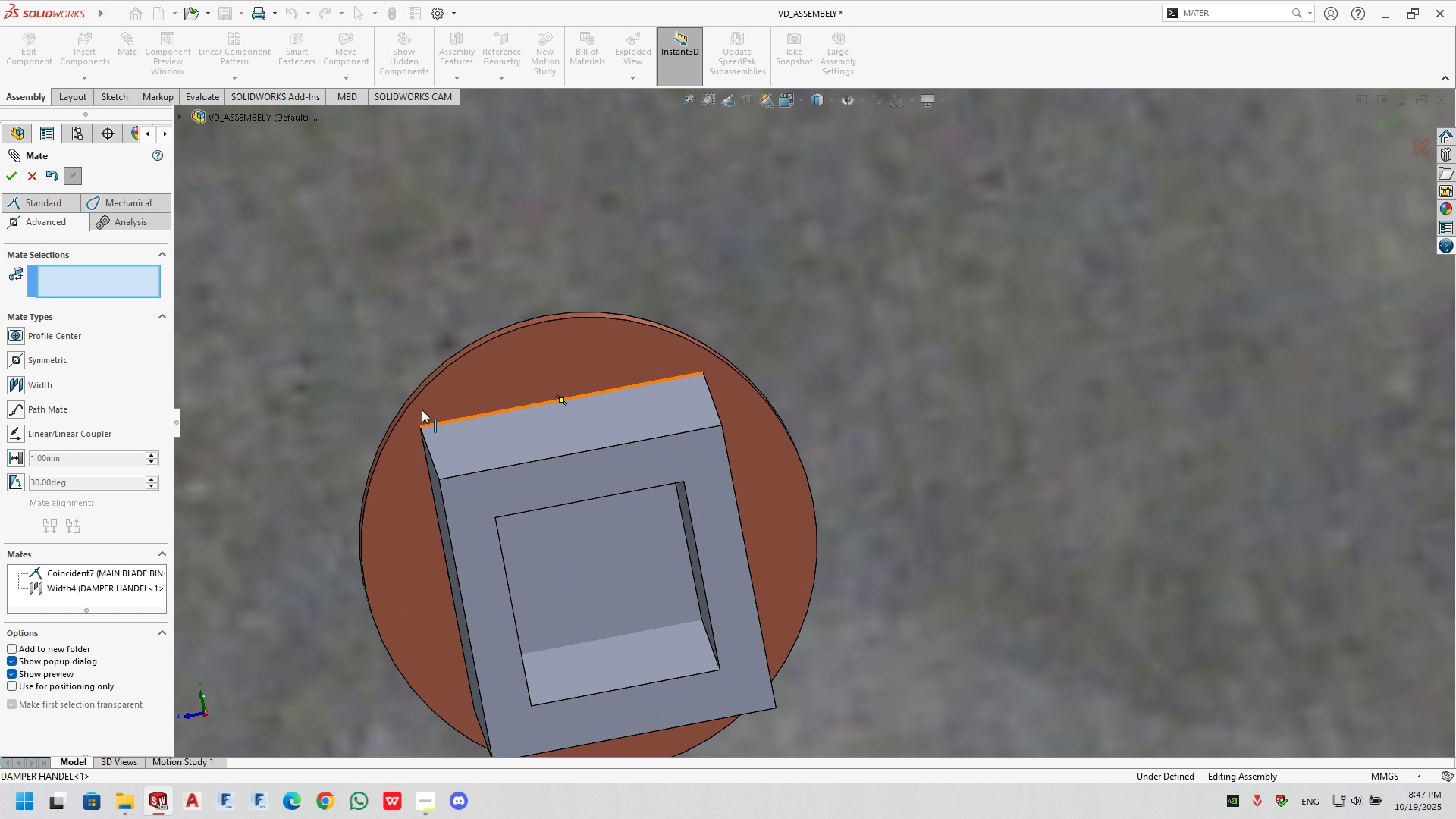 
left_click([6, 181])
 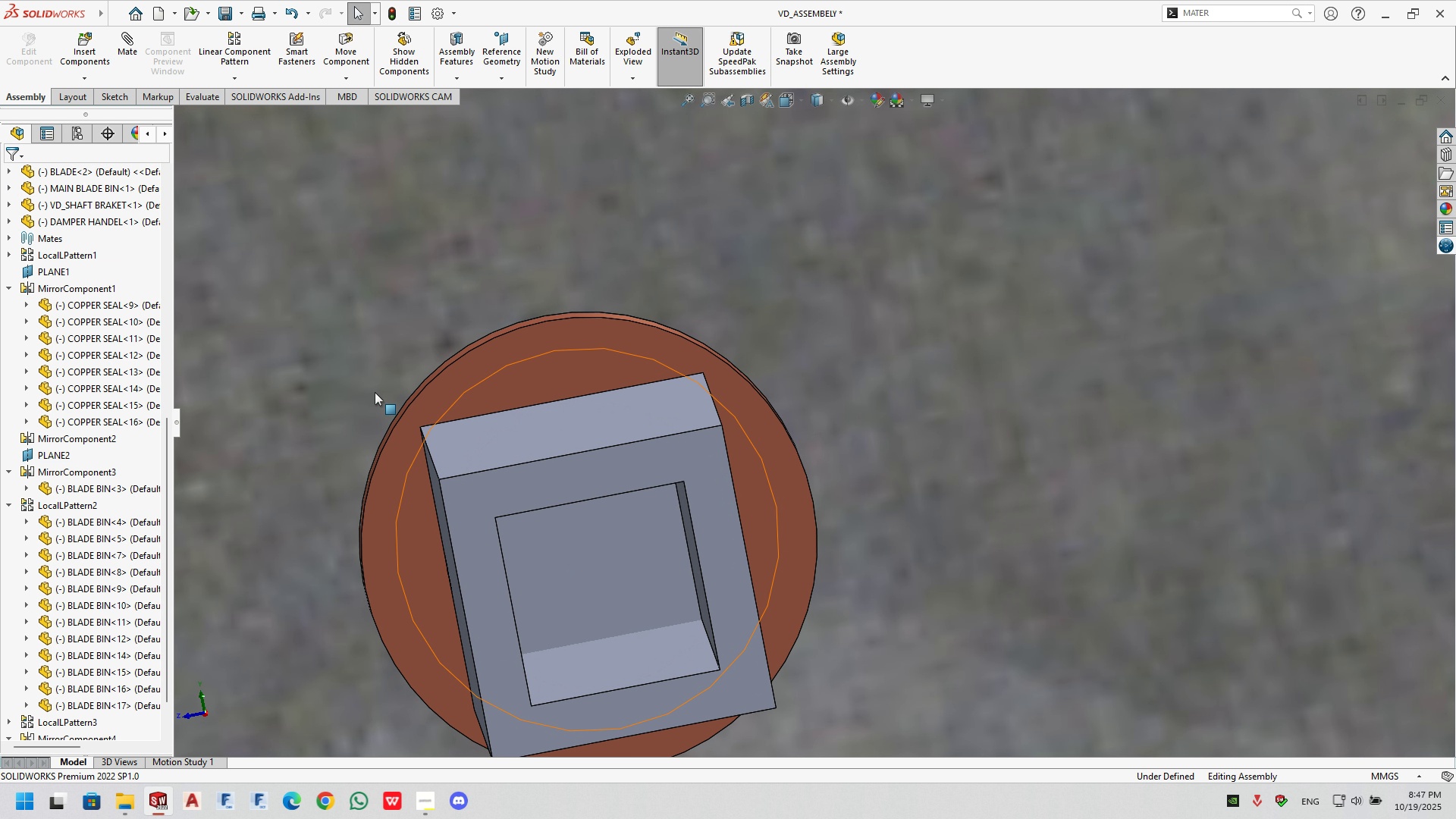 
scroll: coordinate [660, 534], scroll_direction: up, amount: 13.0
 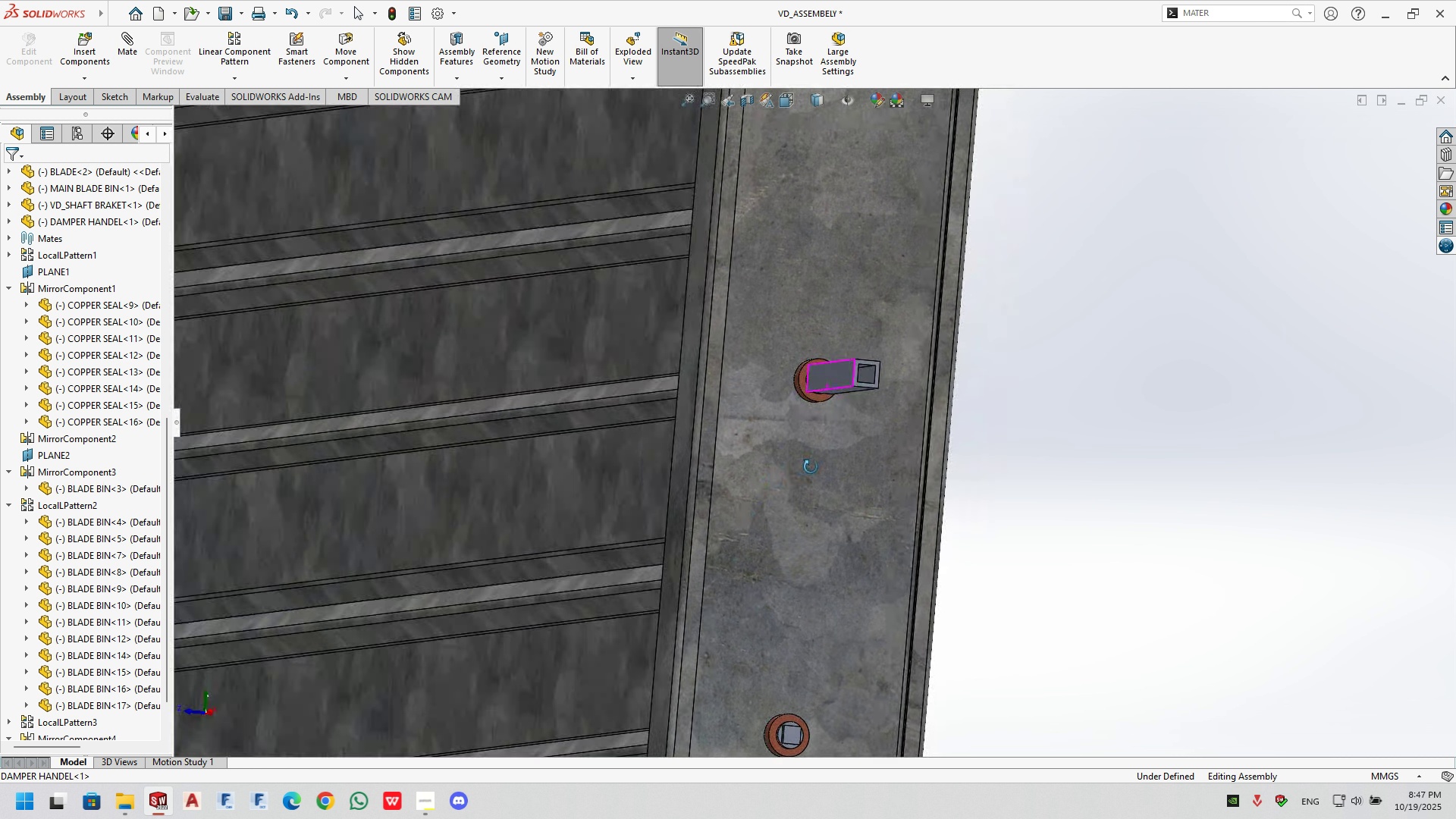 
wait(5.37)
 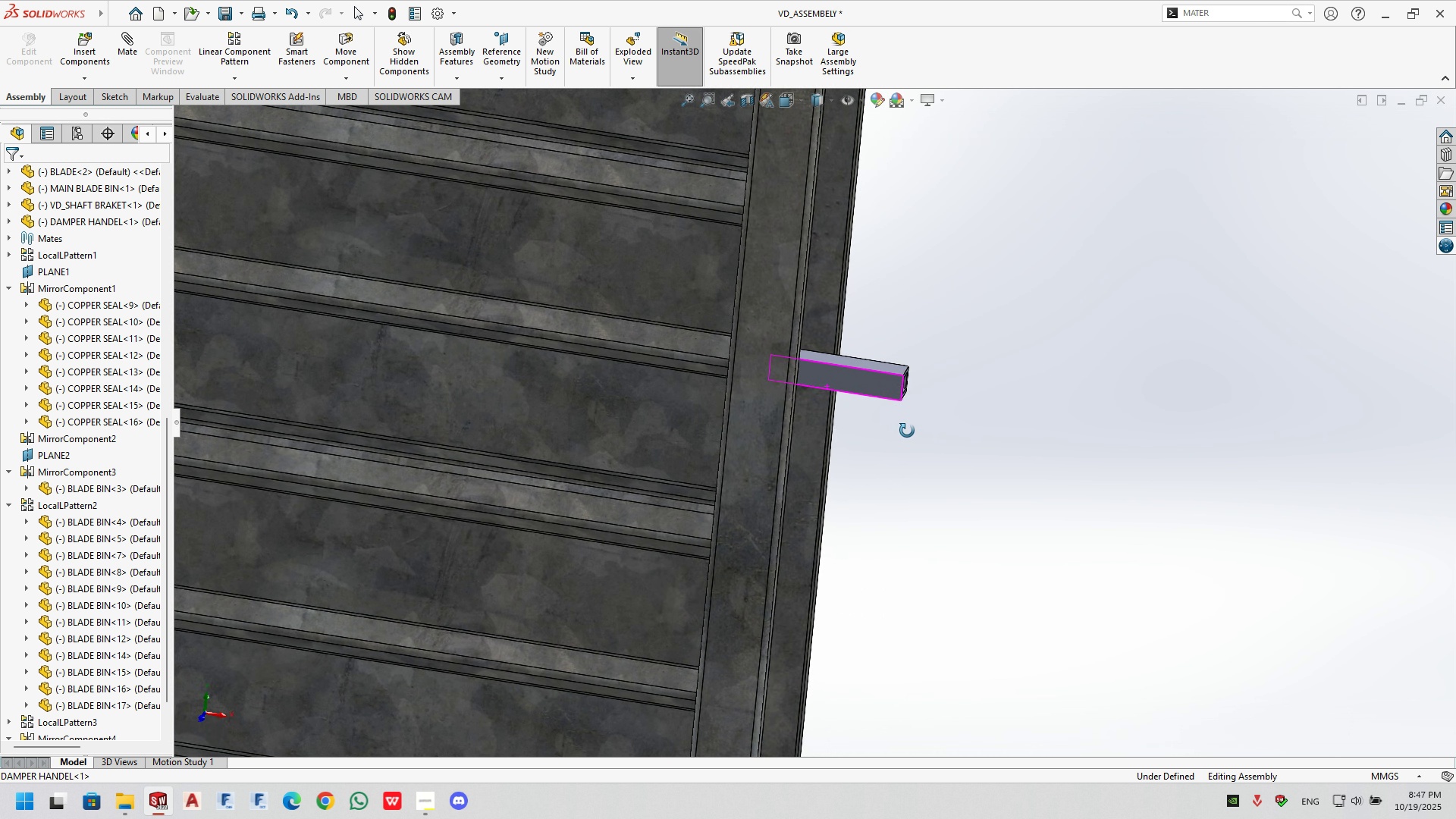 
scroll: coordinate [825, 355], scroll_direction: up, amount: 10.0
 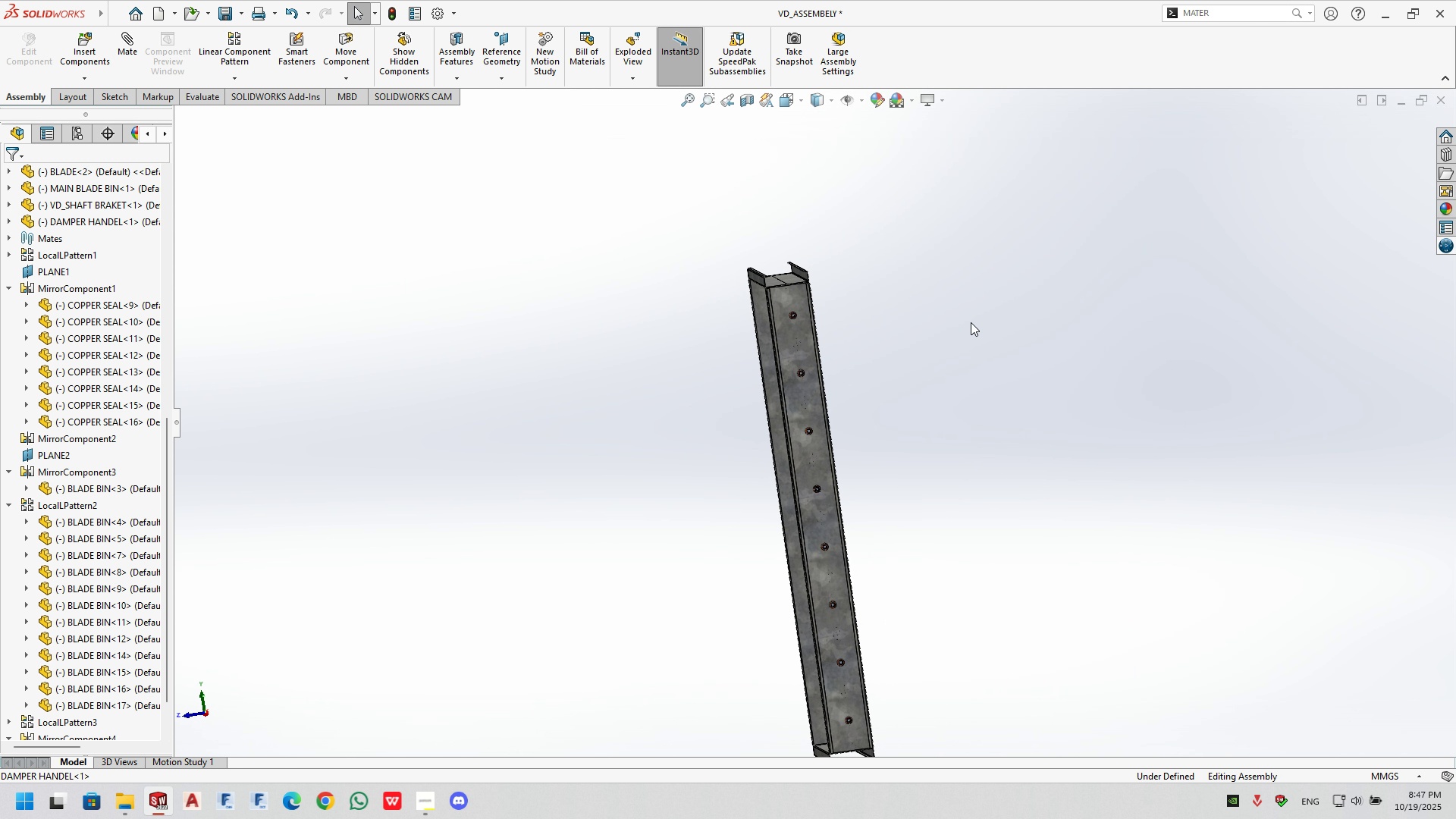 
key(Control+ControlLeft)
 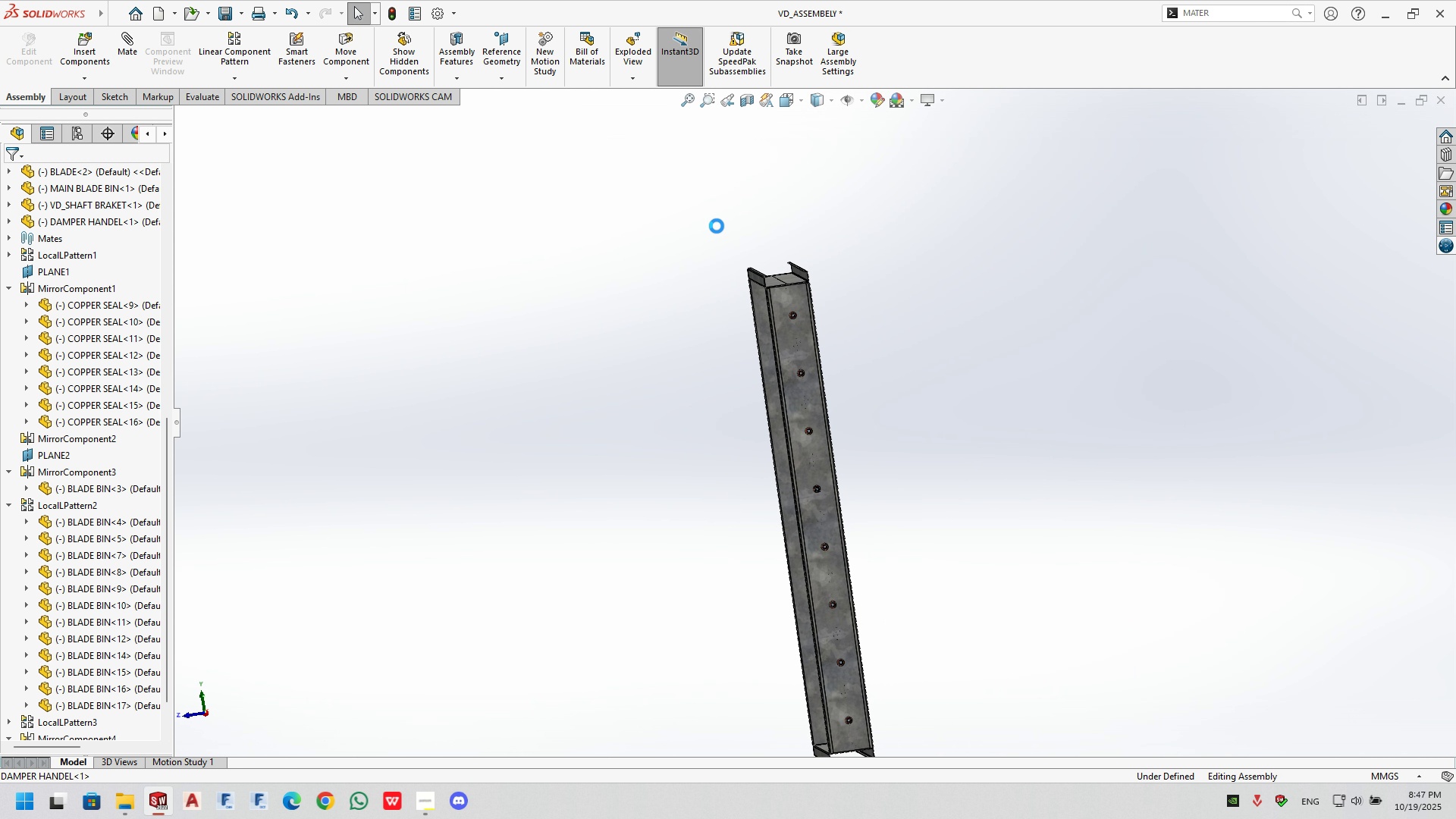 
key(Control+S)
 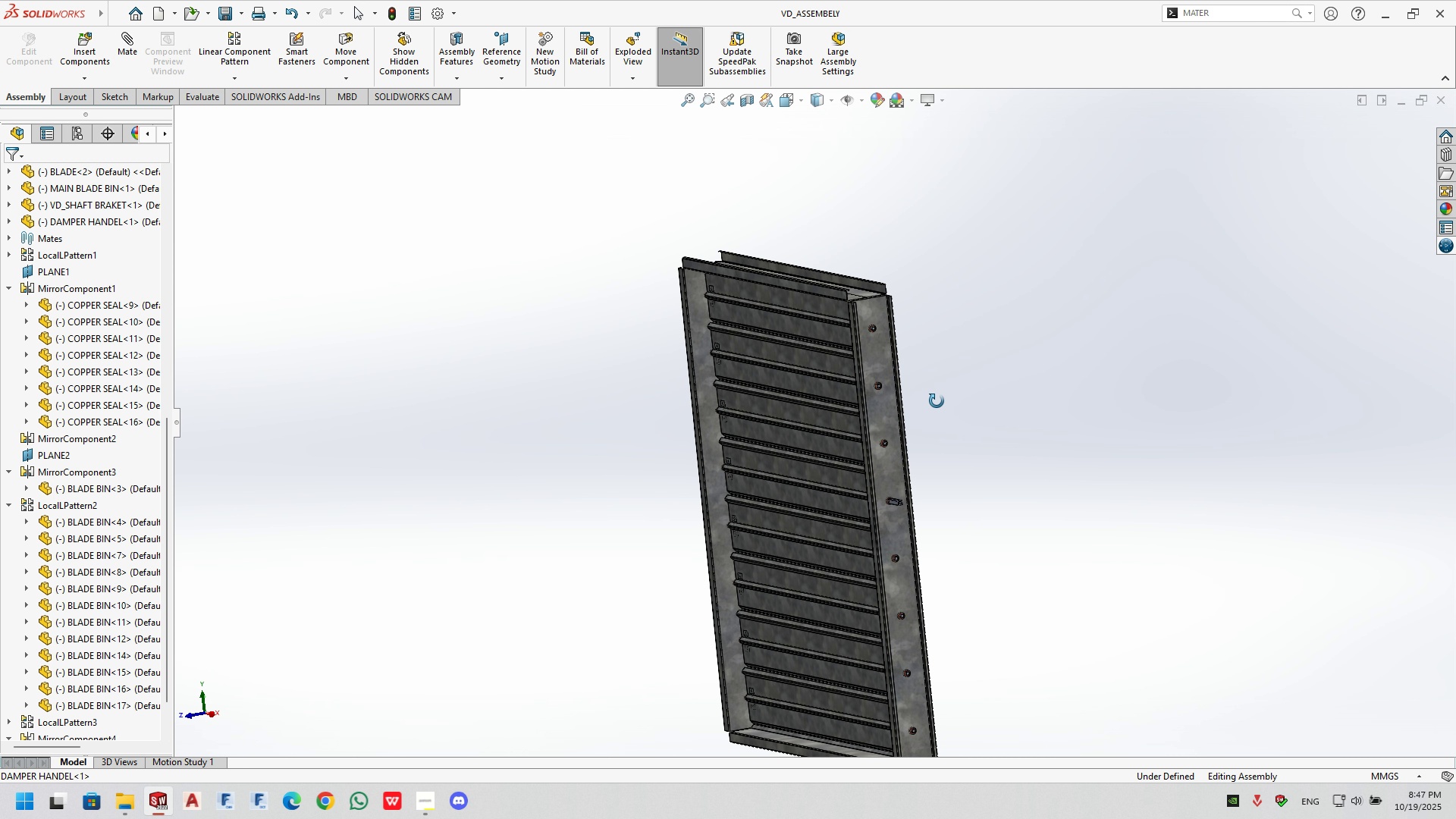 
scroll: coordinate [893, 466], scroll_direction: down, amount: 8.0
 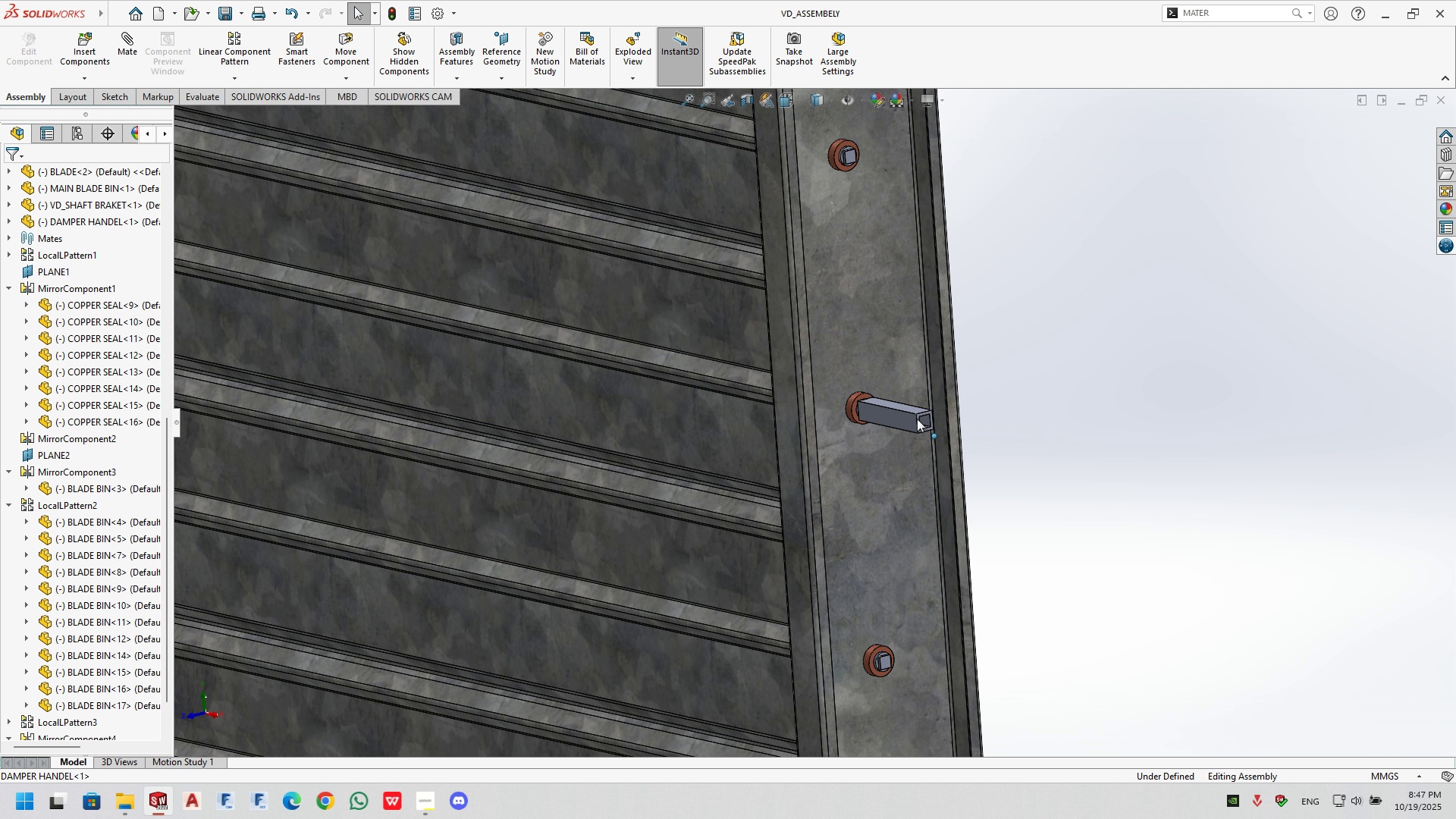 
scroll: coordinate [914, 438], scroll_direction: up, amount: 6.0
 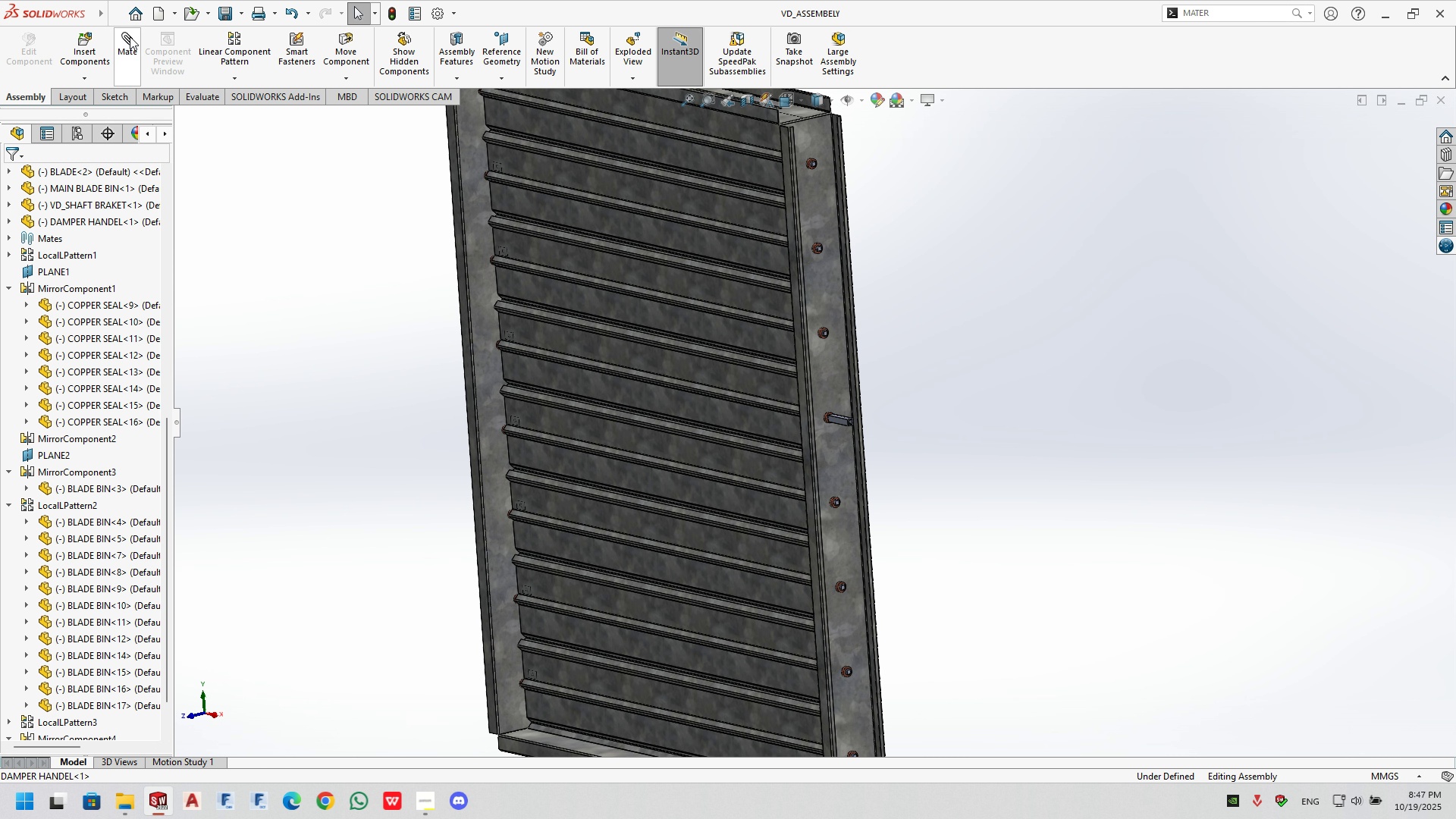 
left_click([173, 18])
 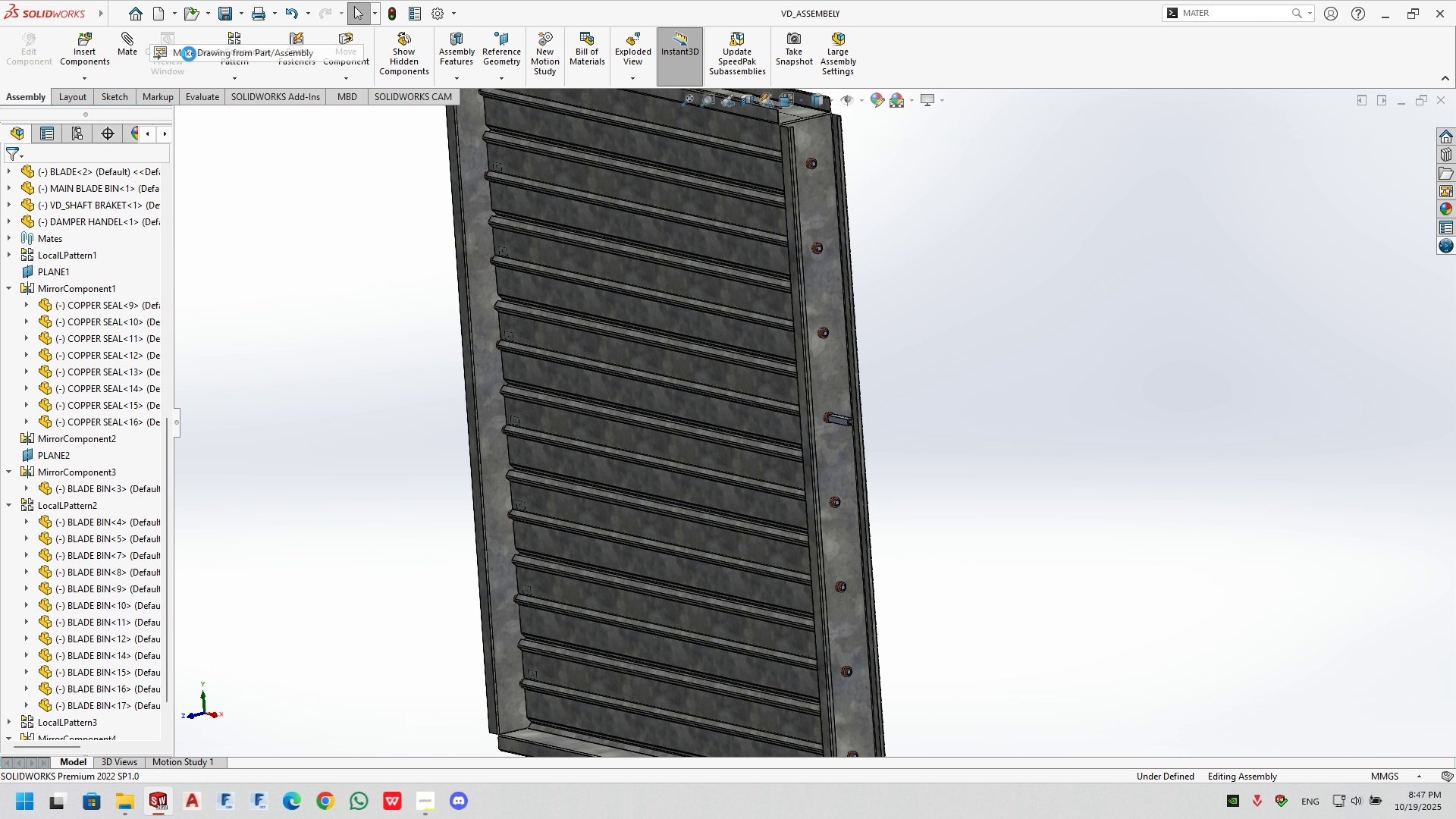 
left_click([189, 54])
 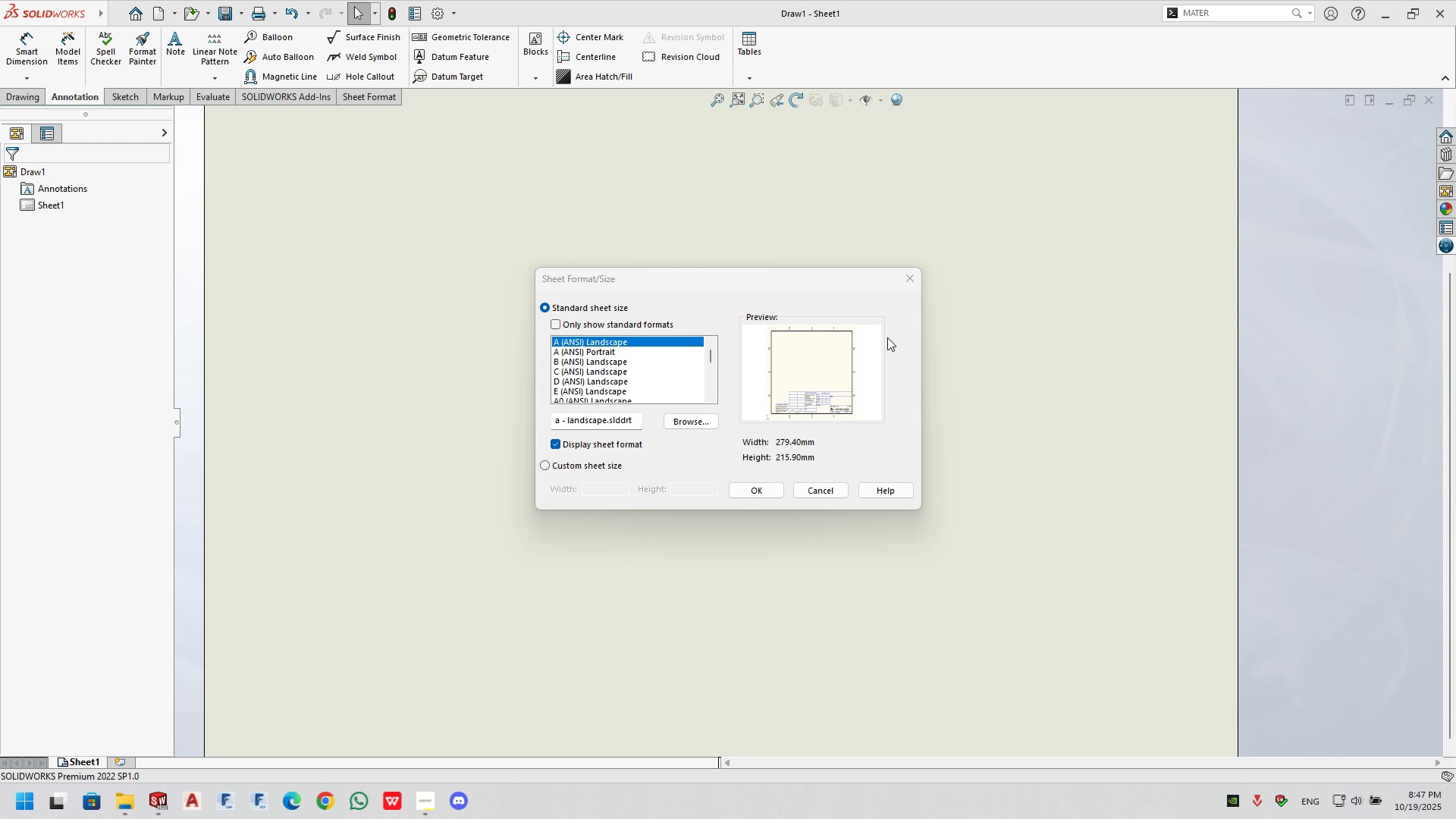 
left_click([914, 281])
 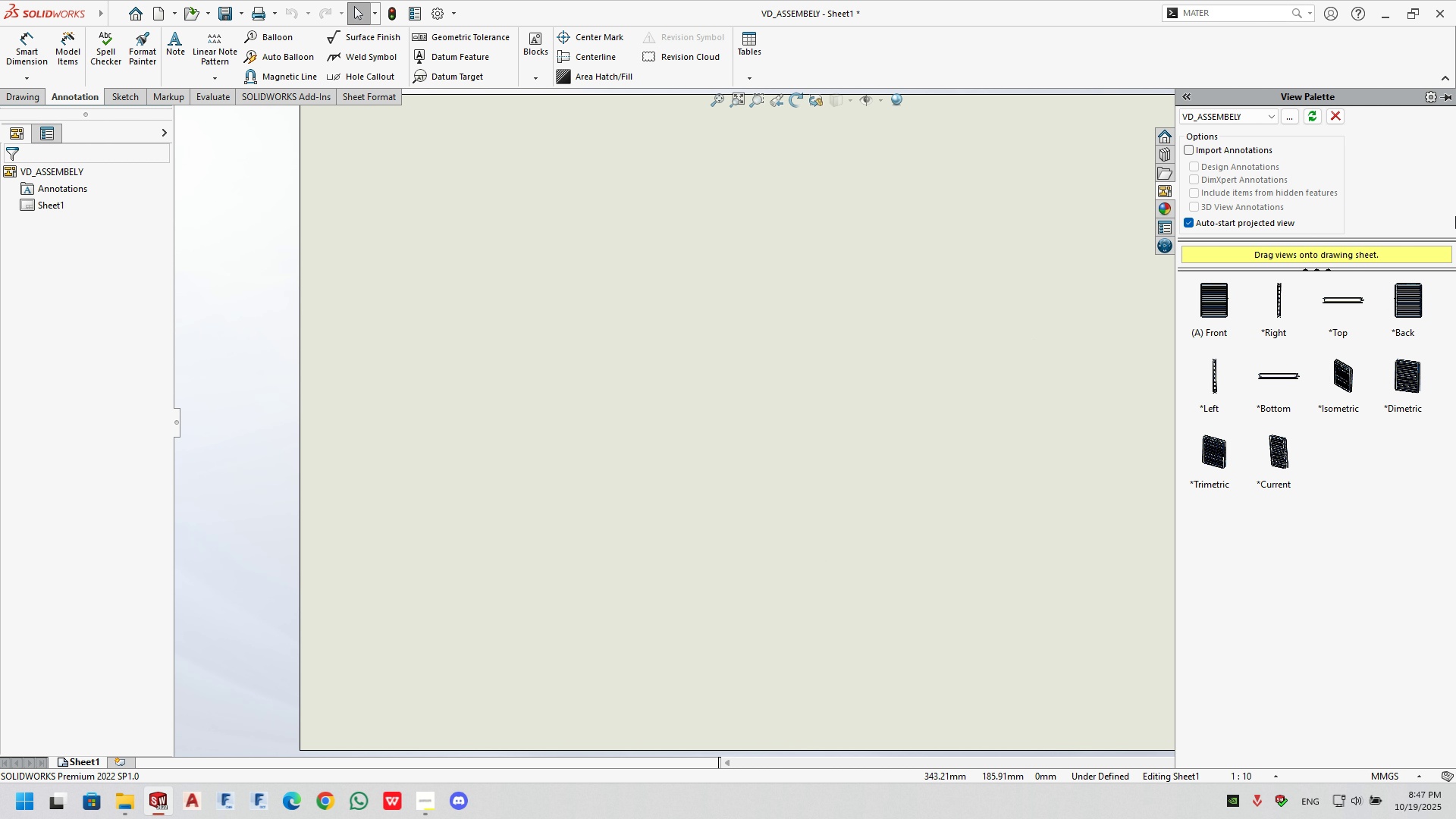 
wait(8.19)
 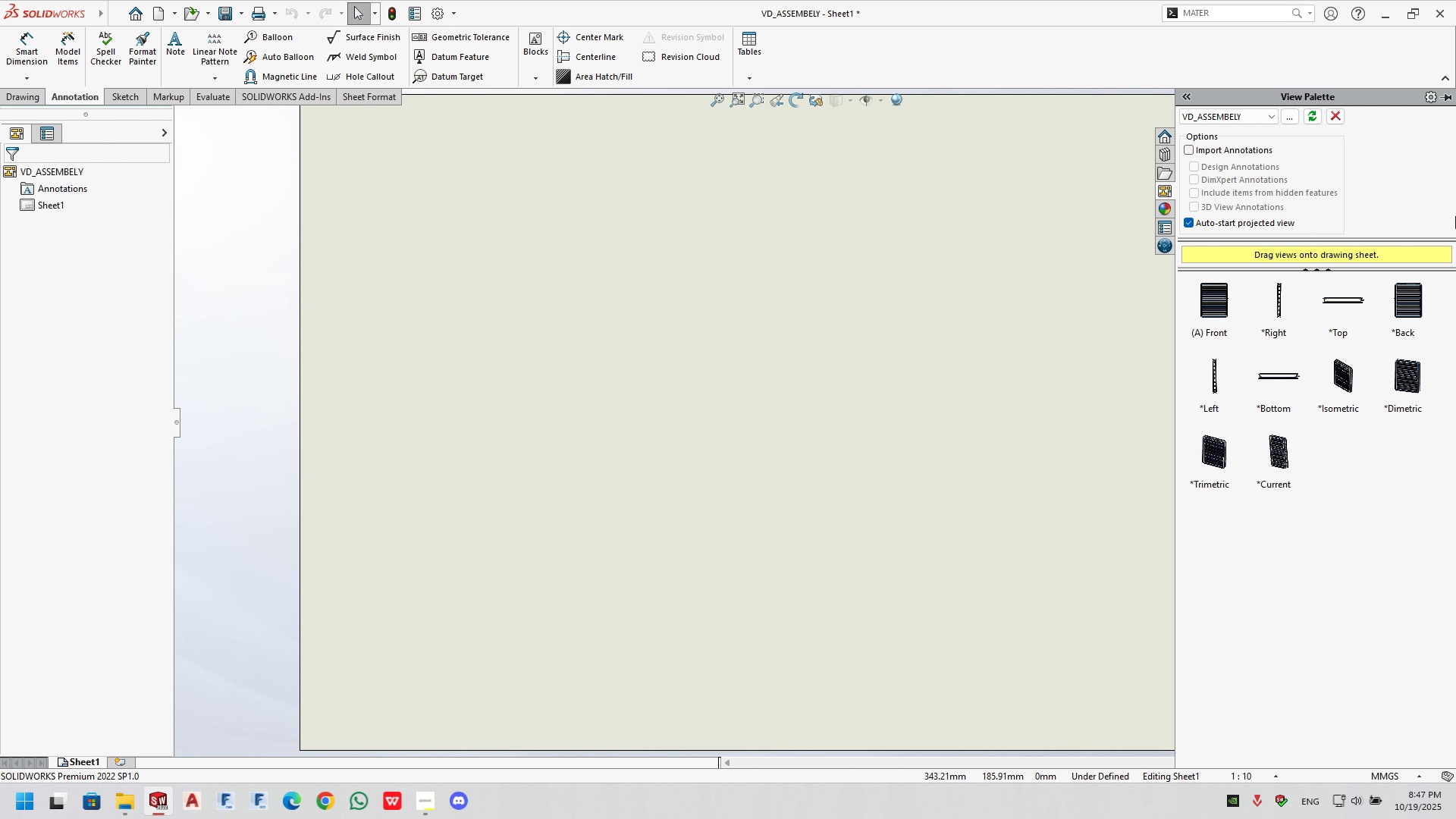 
left_click([1138, 672])
 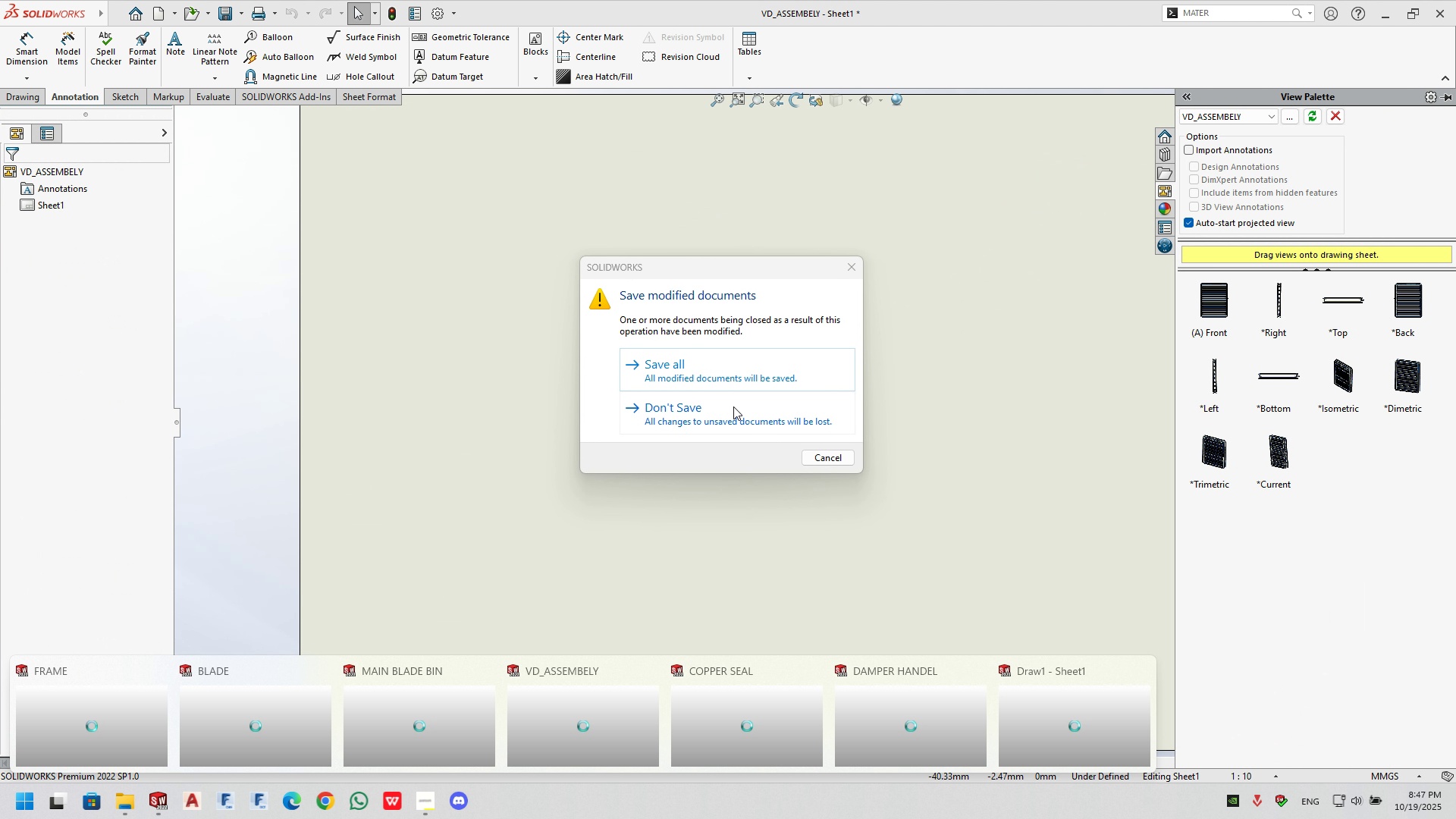 
left_click([733, 406])
 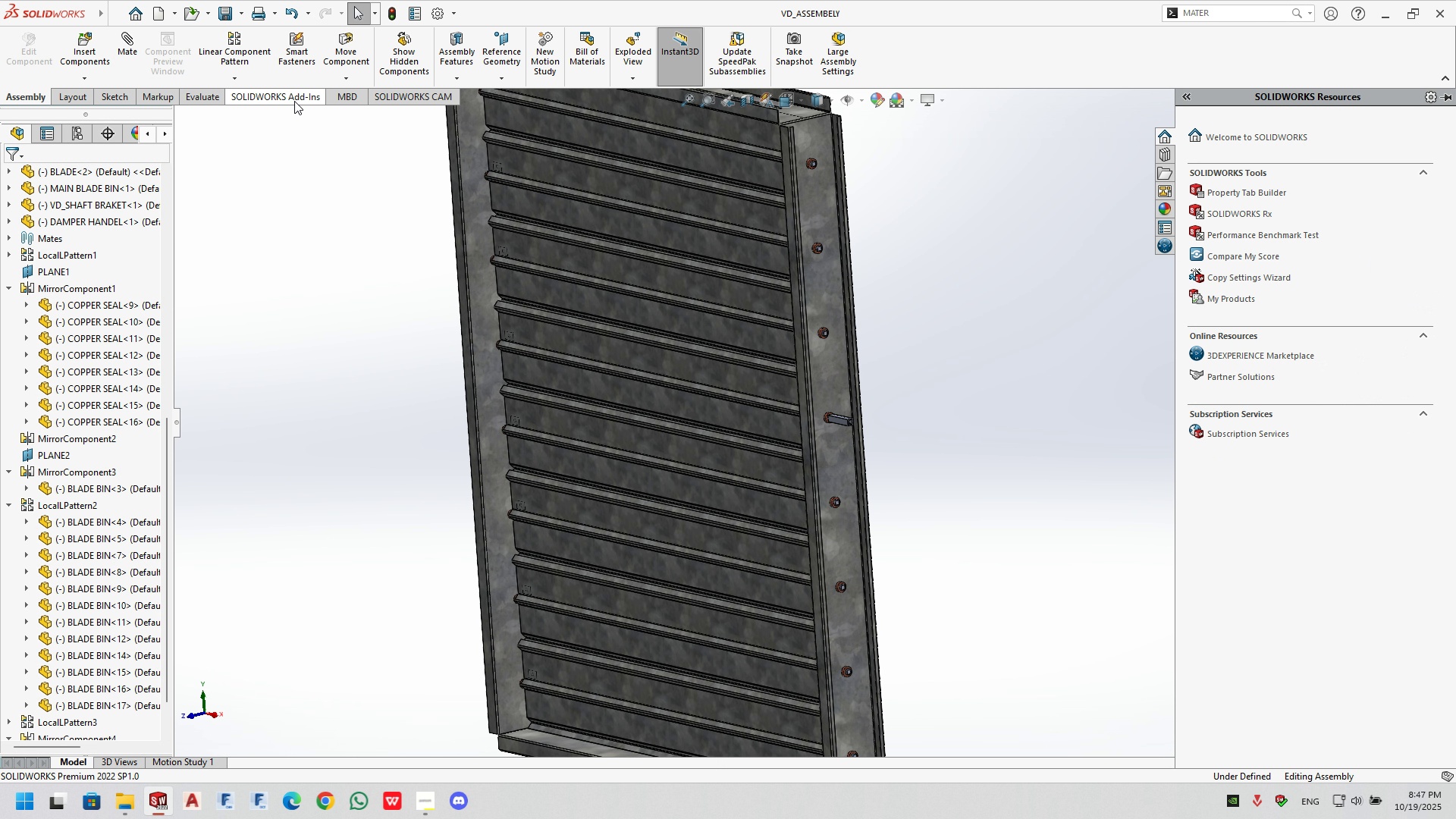 
key(Alt+Tab)
 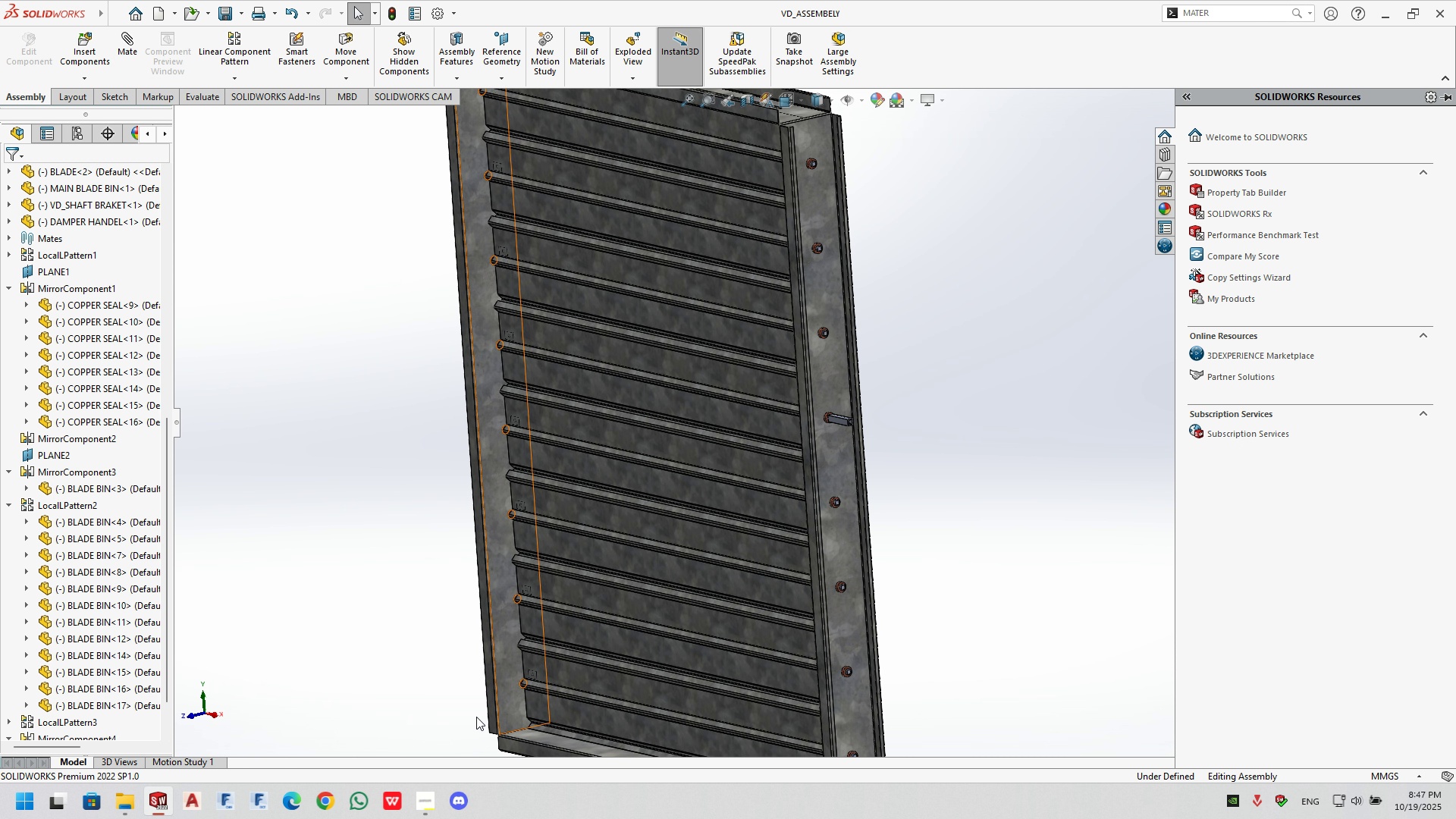 
left_click([419, 805])